 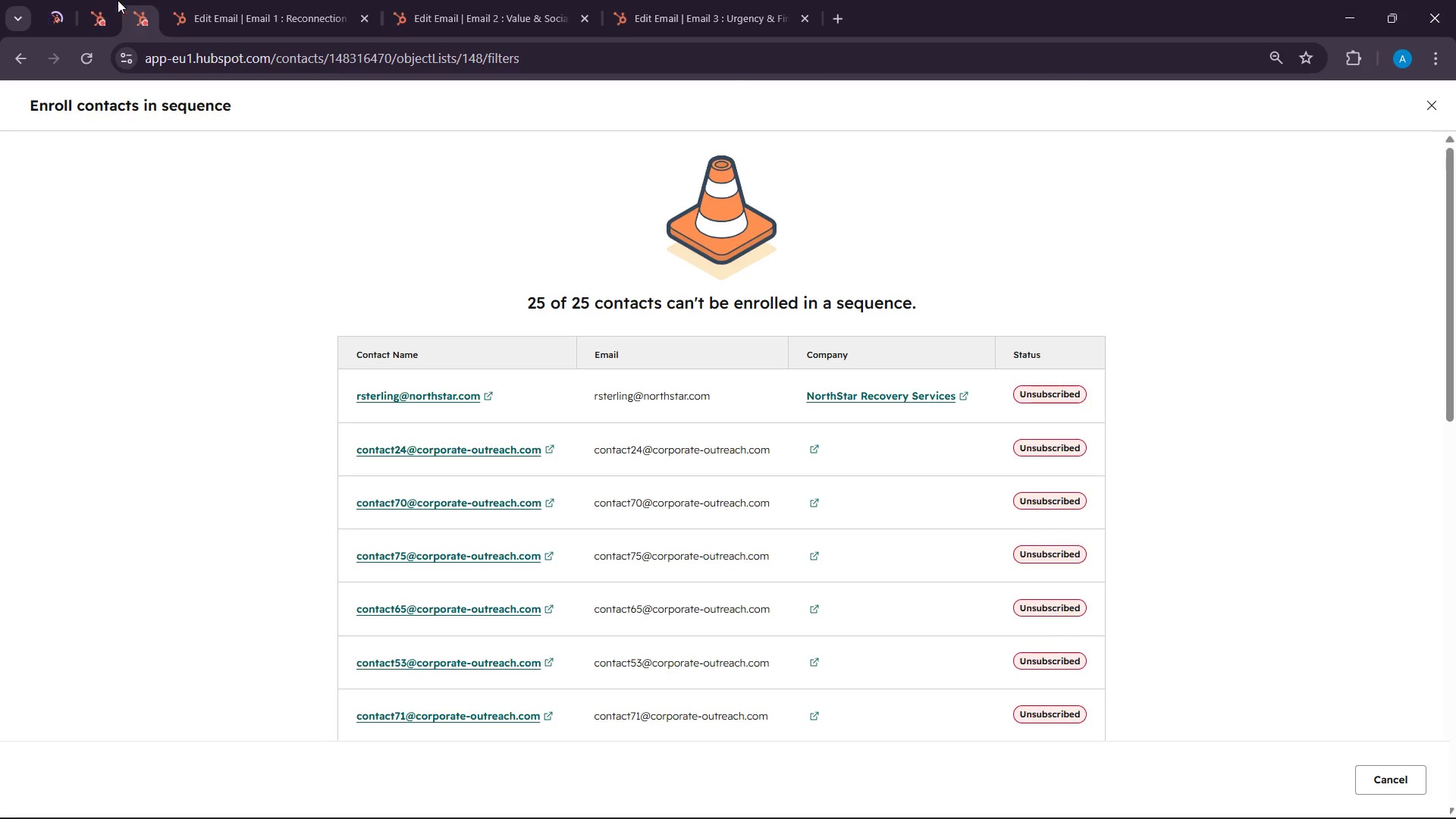 
left_click([79, 10])
 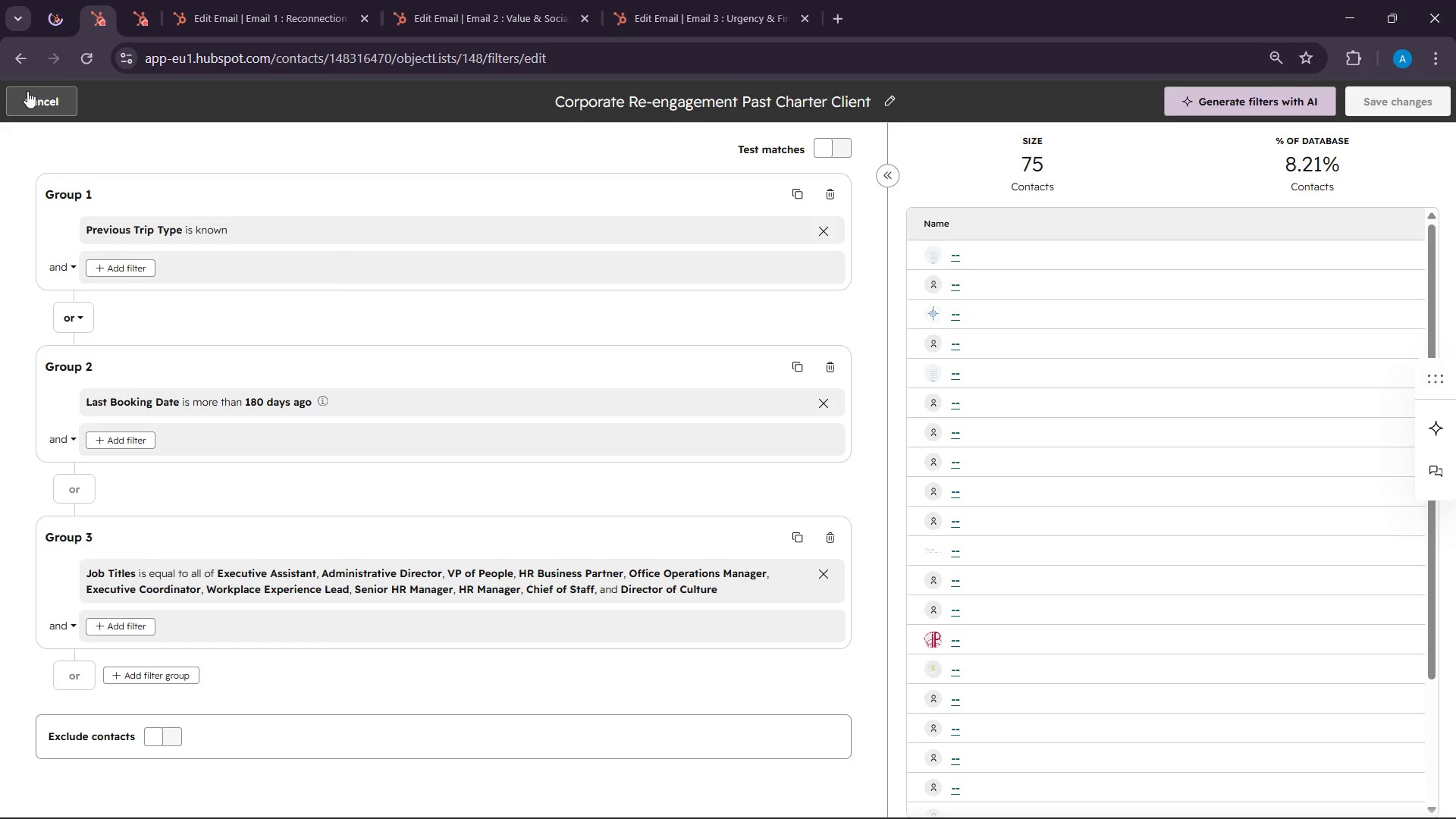 
left_click([30, 89])
 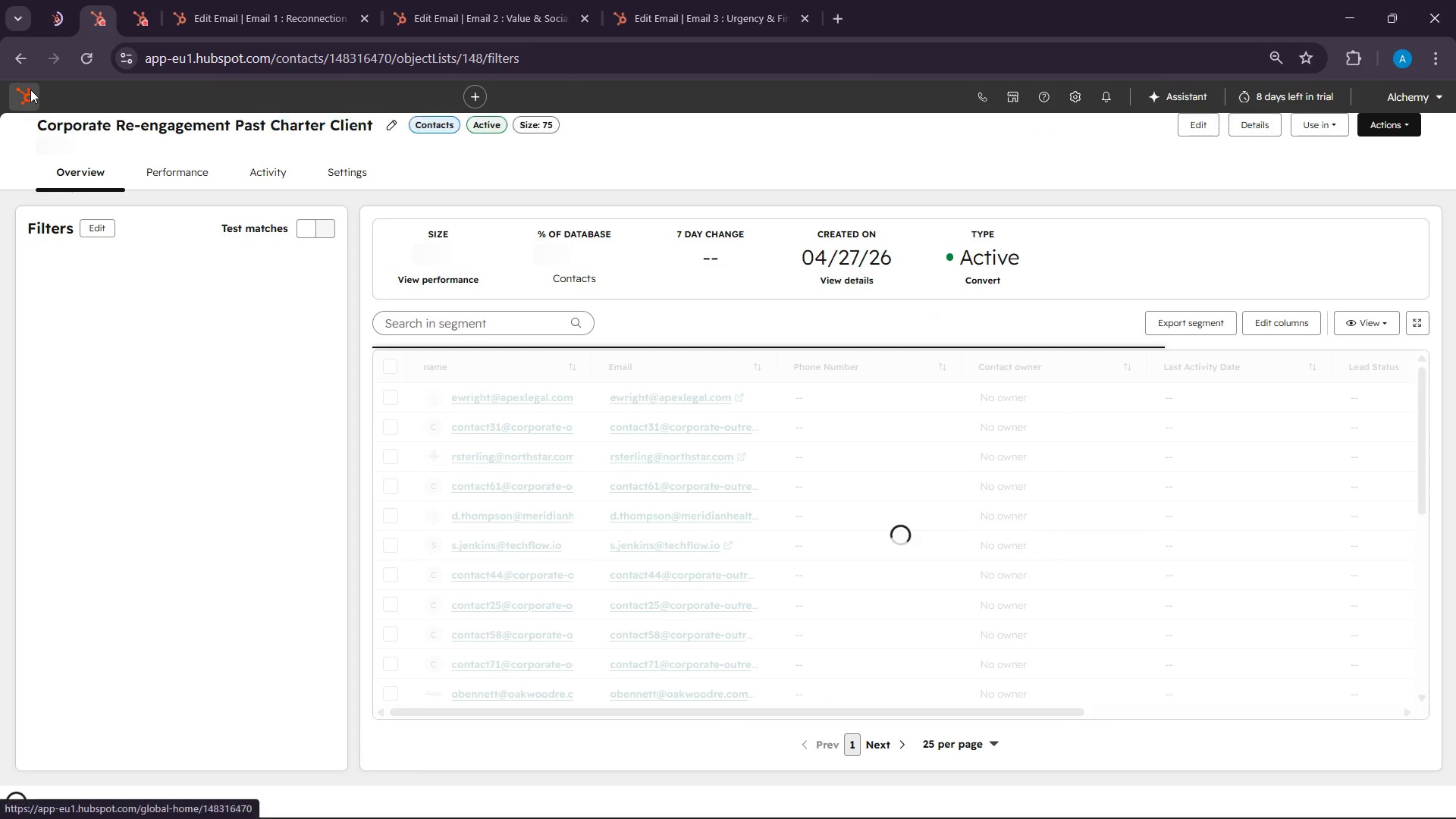 
left_click([27, 106])
 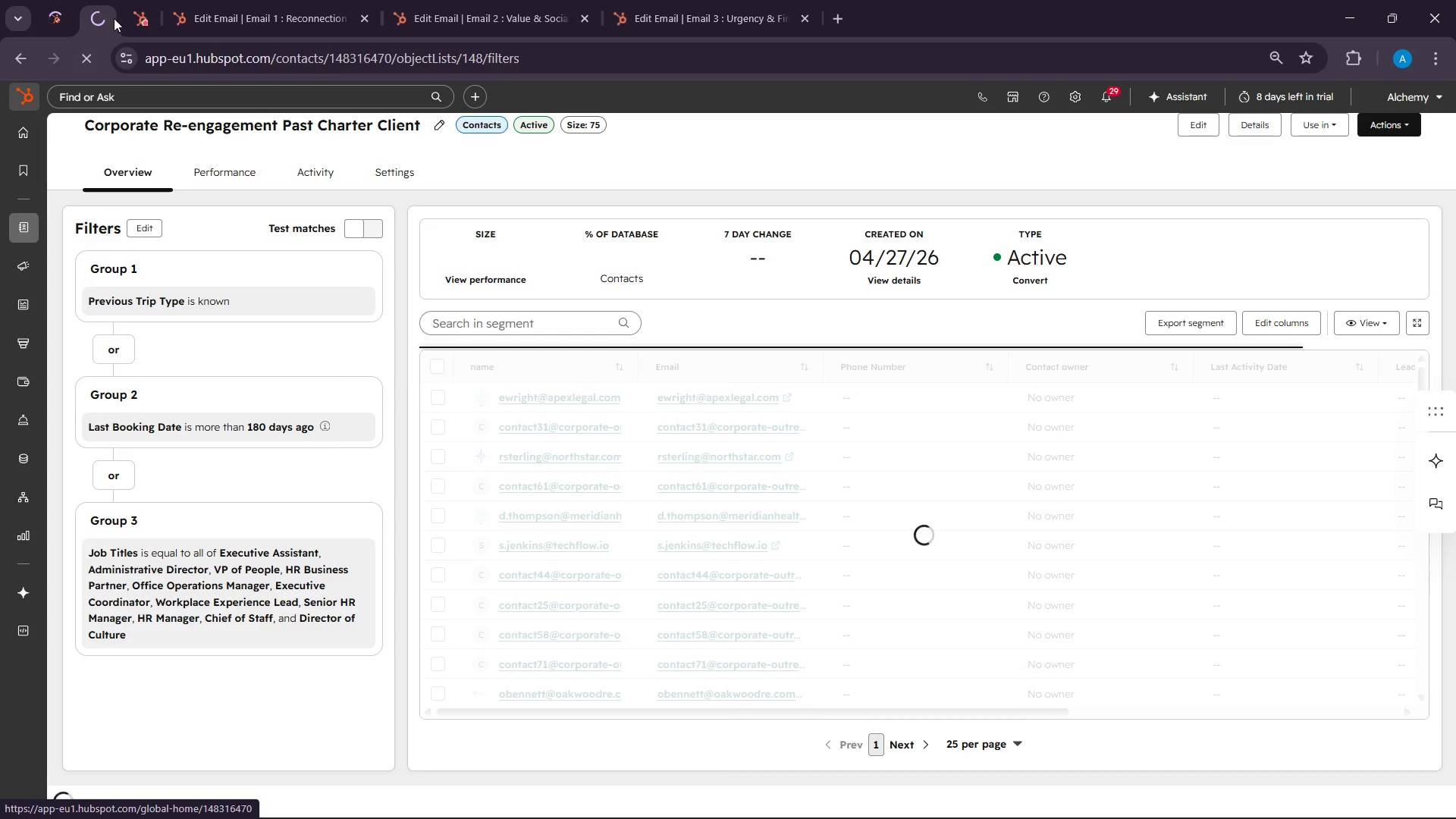 
left_click([127, 0])
 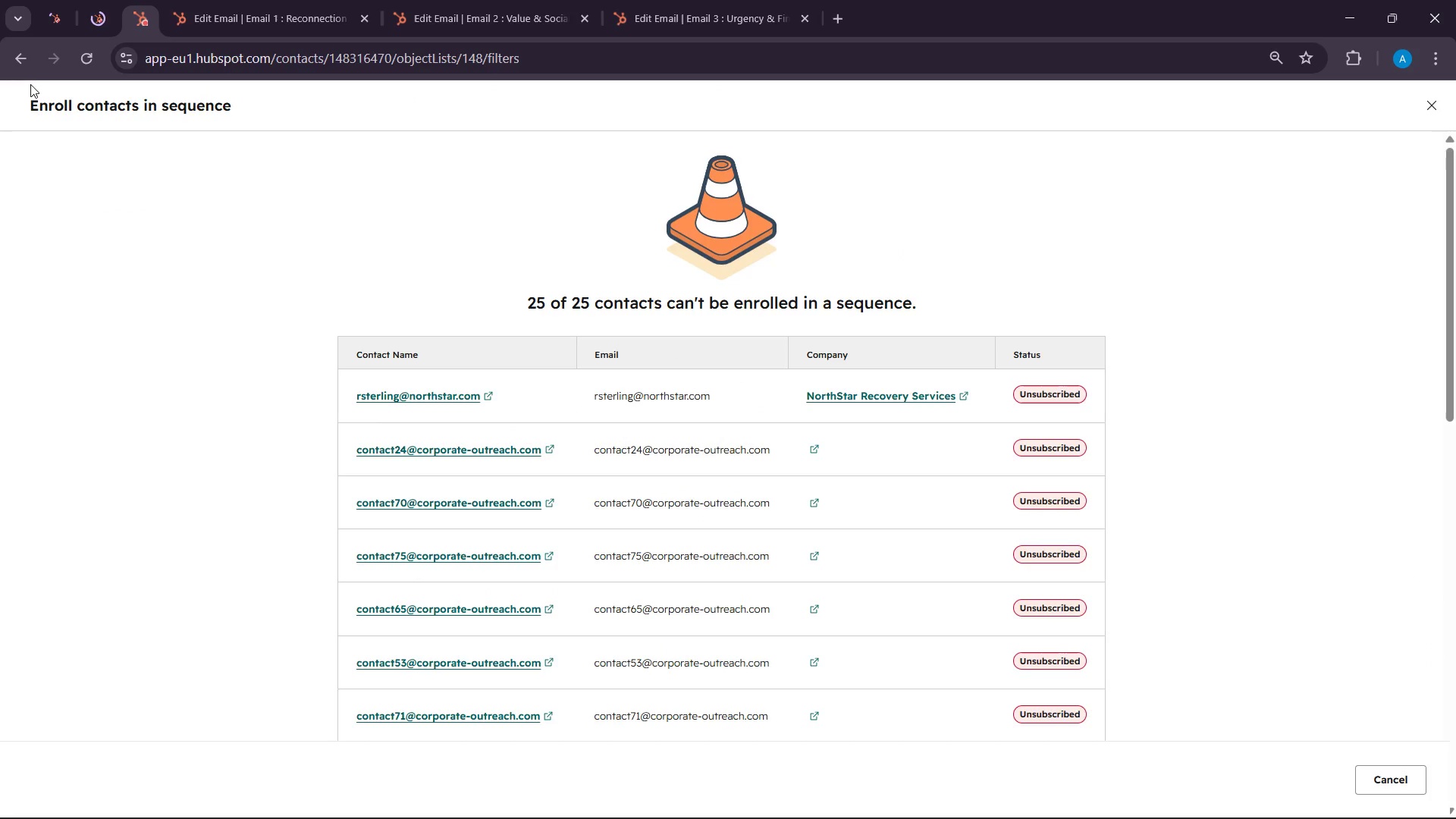 
left_click([24, 71])
 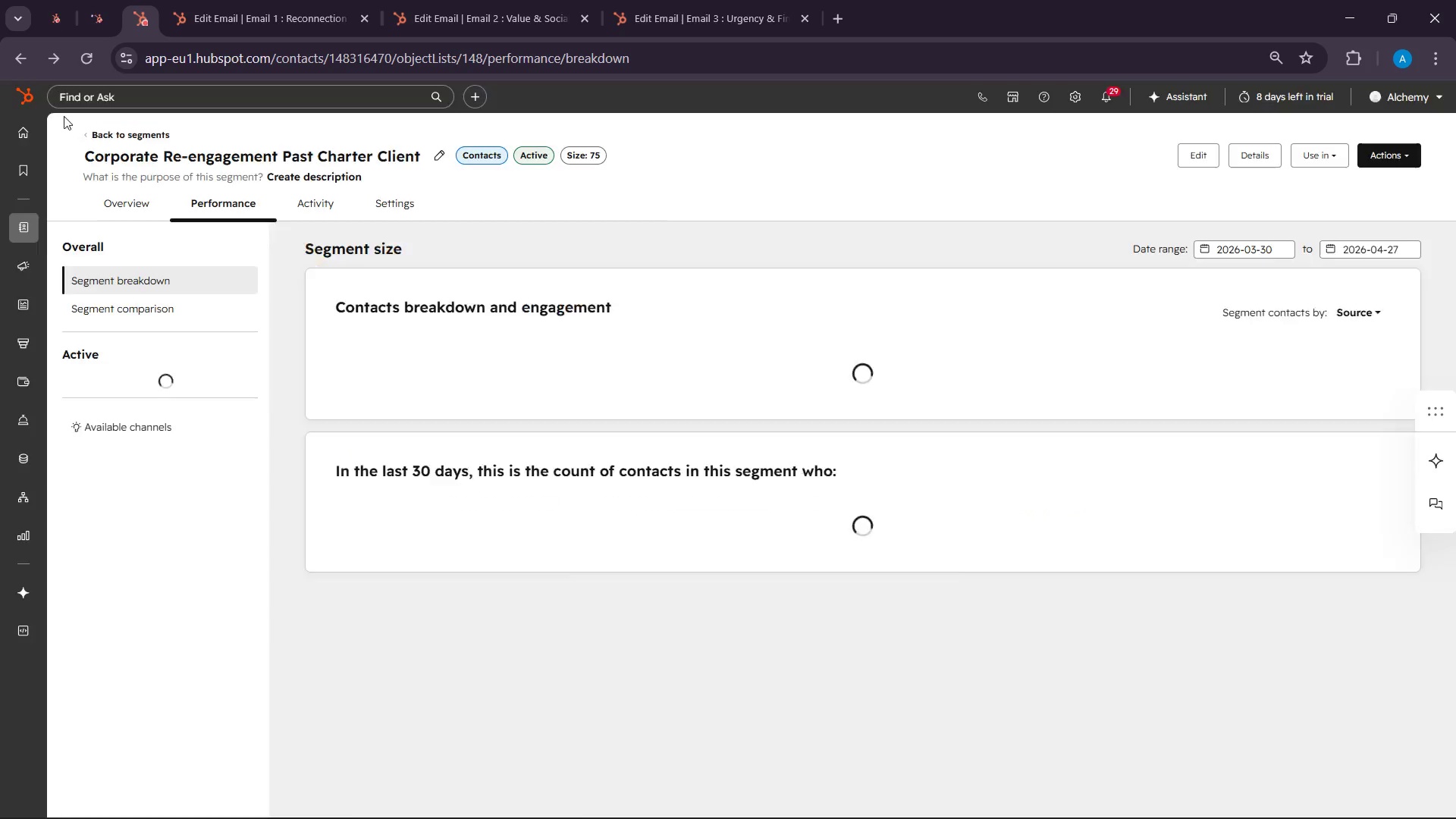 
left_click([30, 98])
 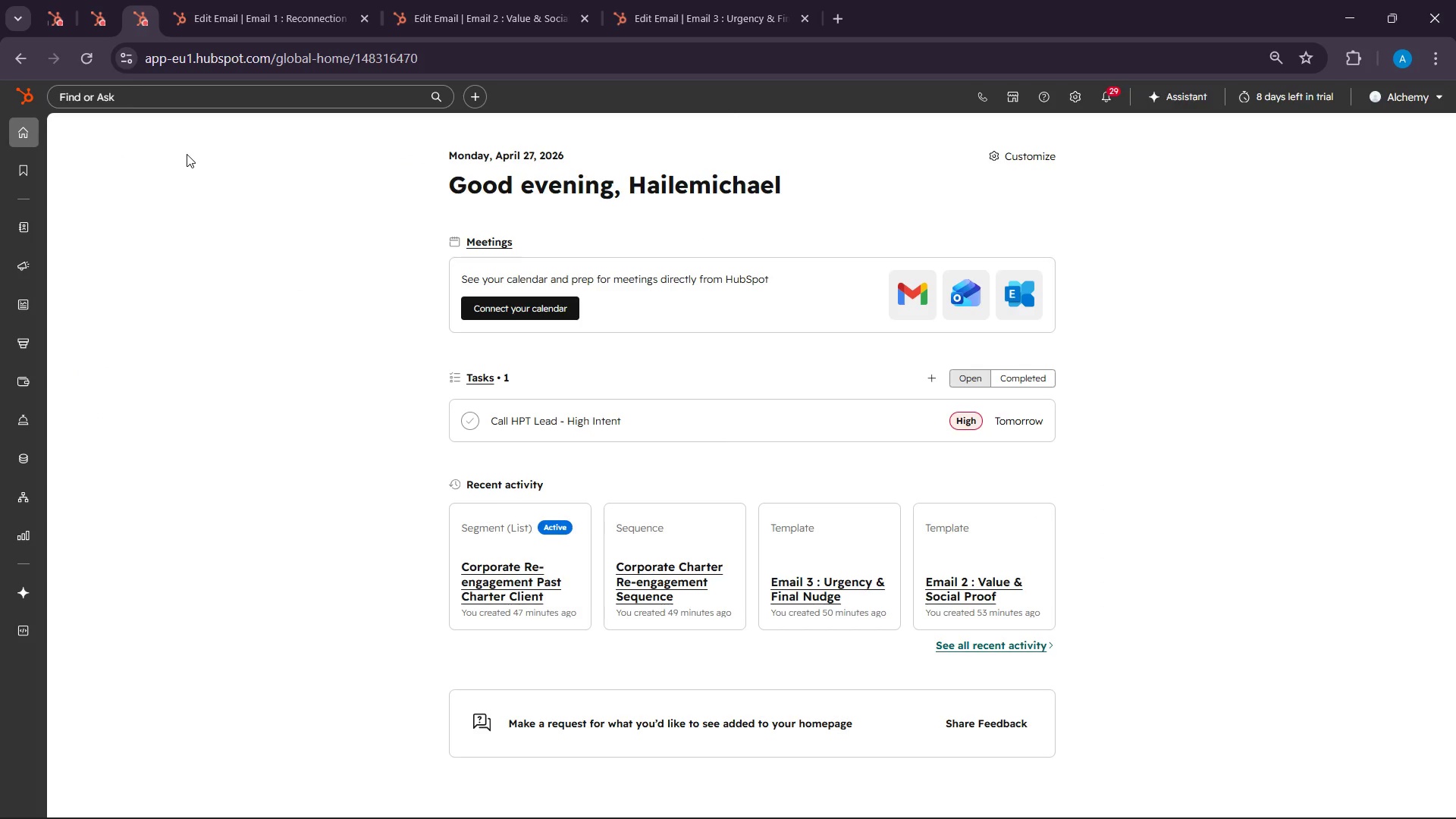 
wait(118.48)
 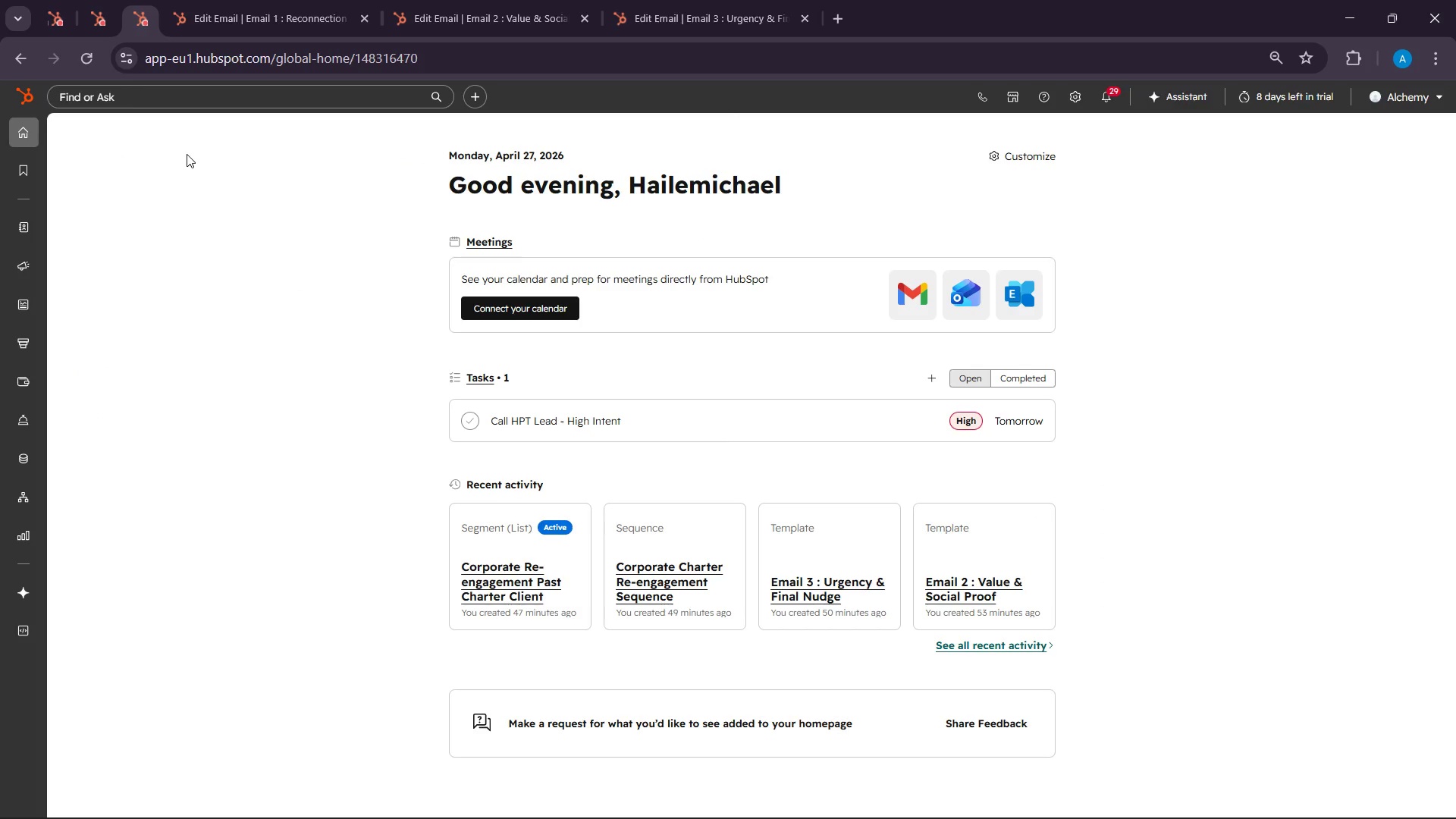 
left_click([71, 0])
 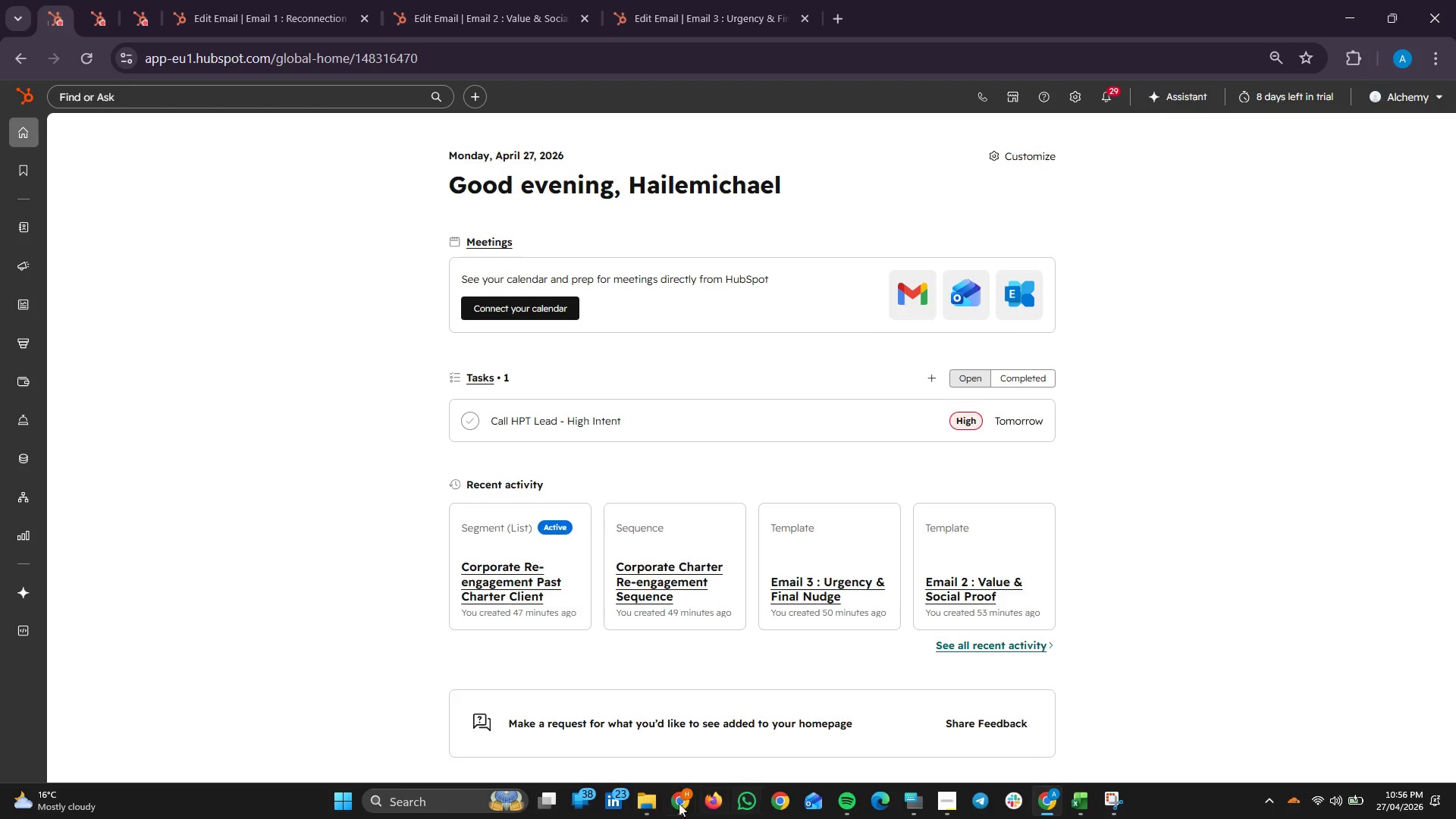 
left_click([646, 802])
 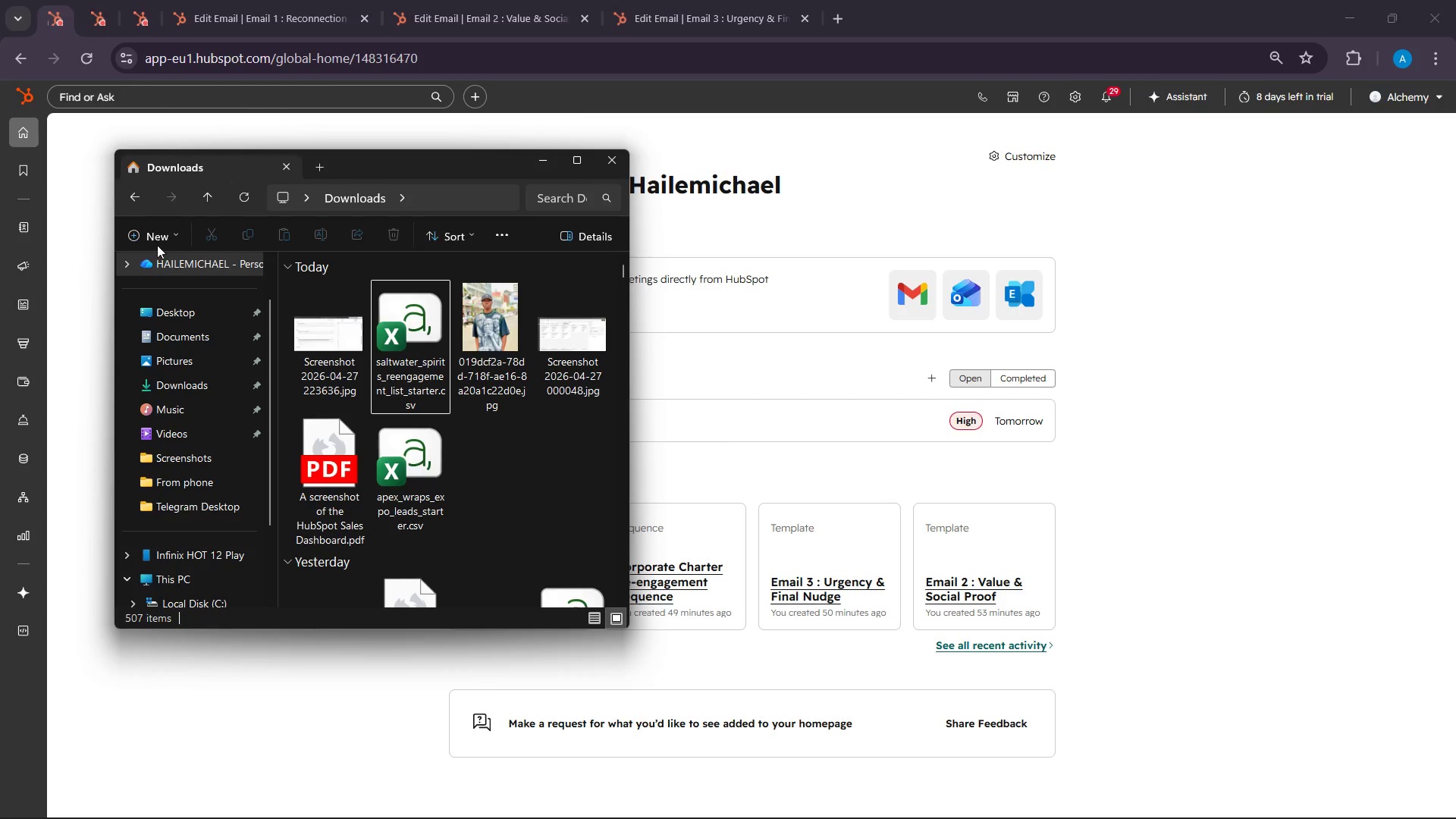 
left_click([246, 196])
 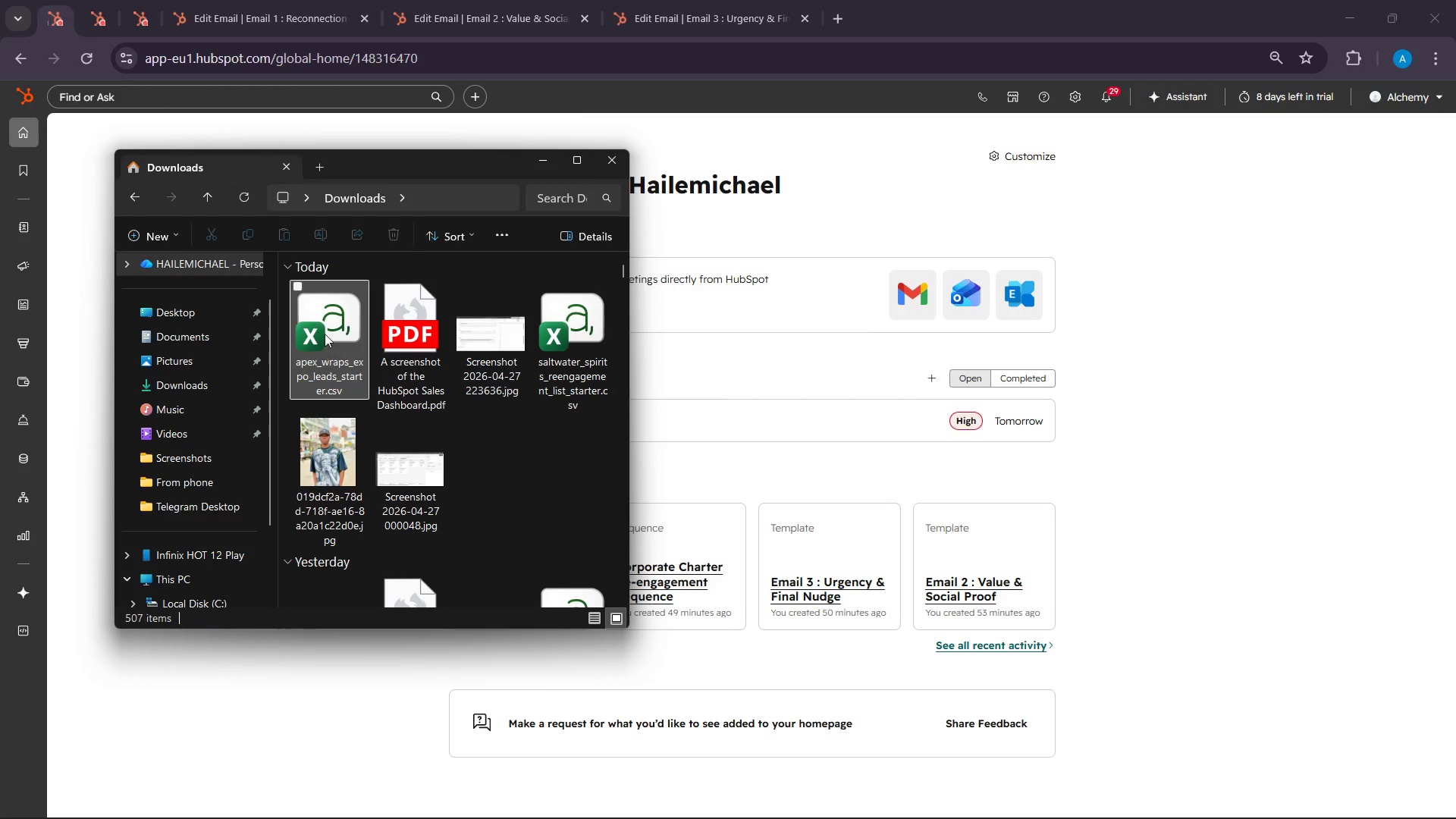 
double_click([325, 318])
 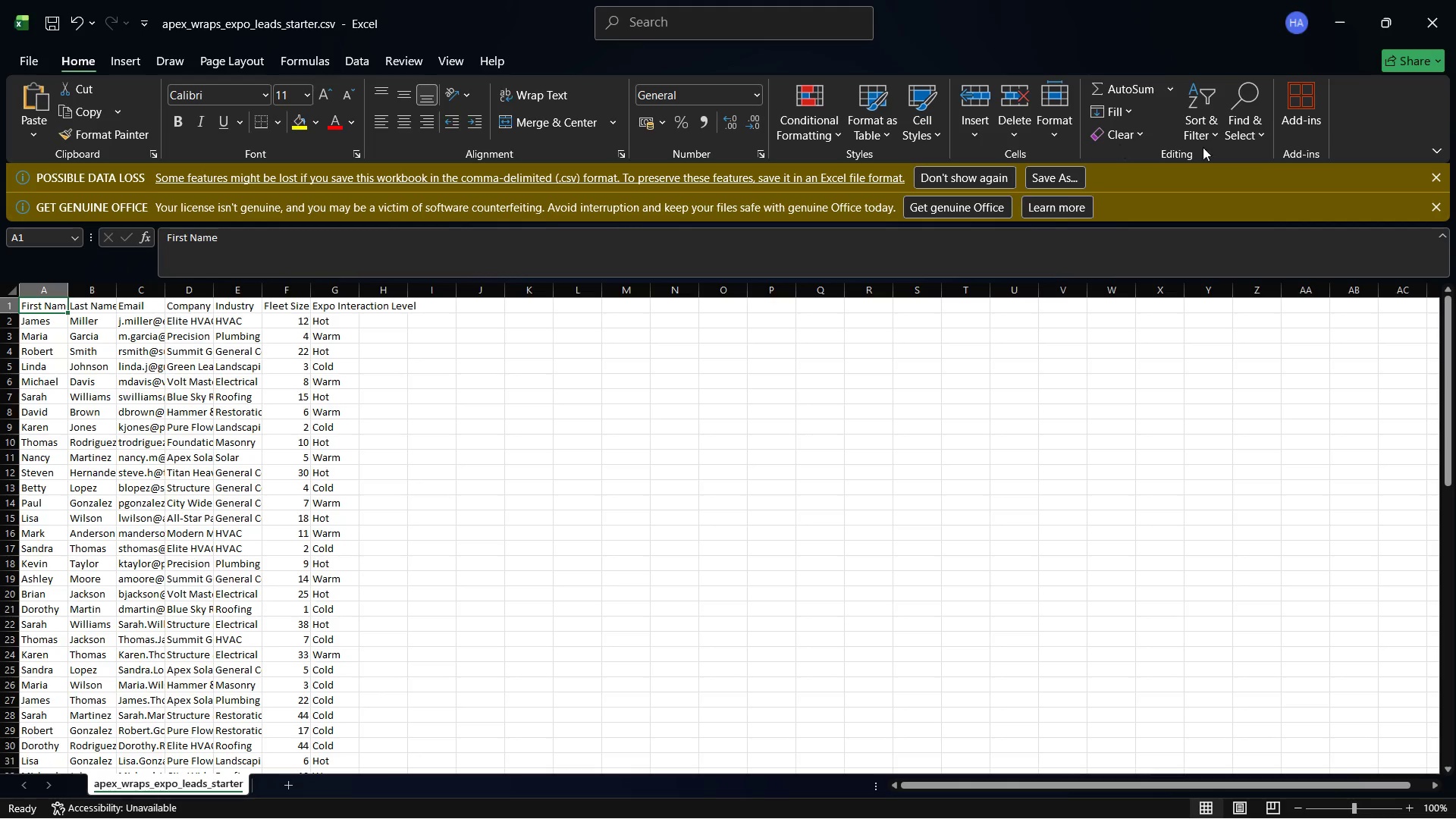 
mouse_move([1087, 807])
 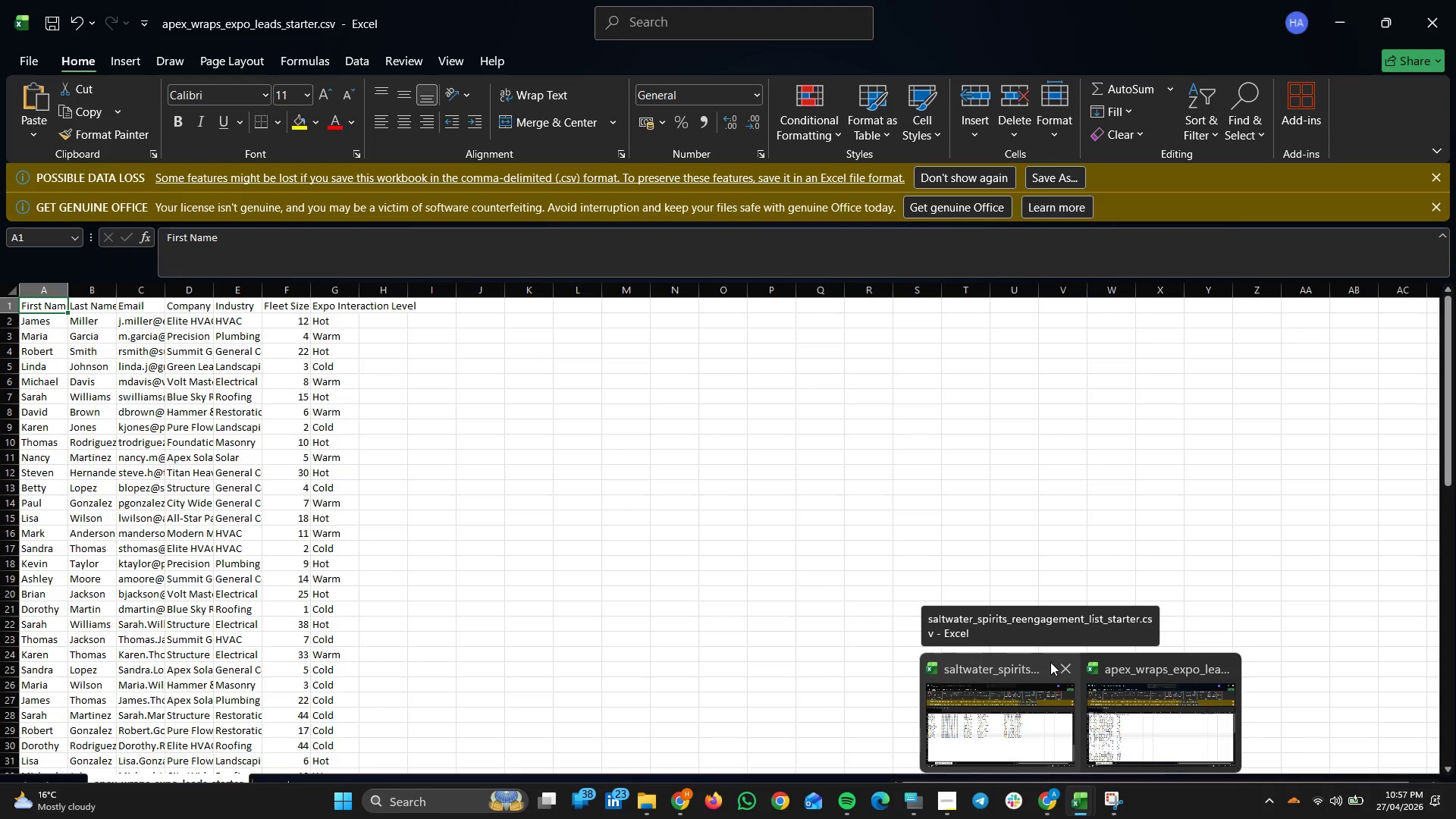 
left_click([1061, 667])
 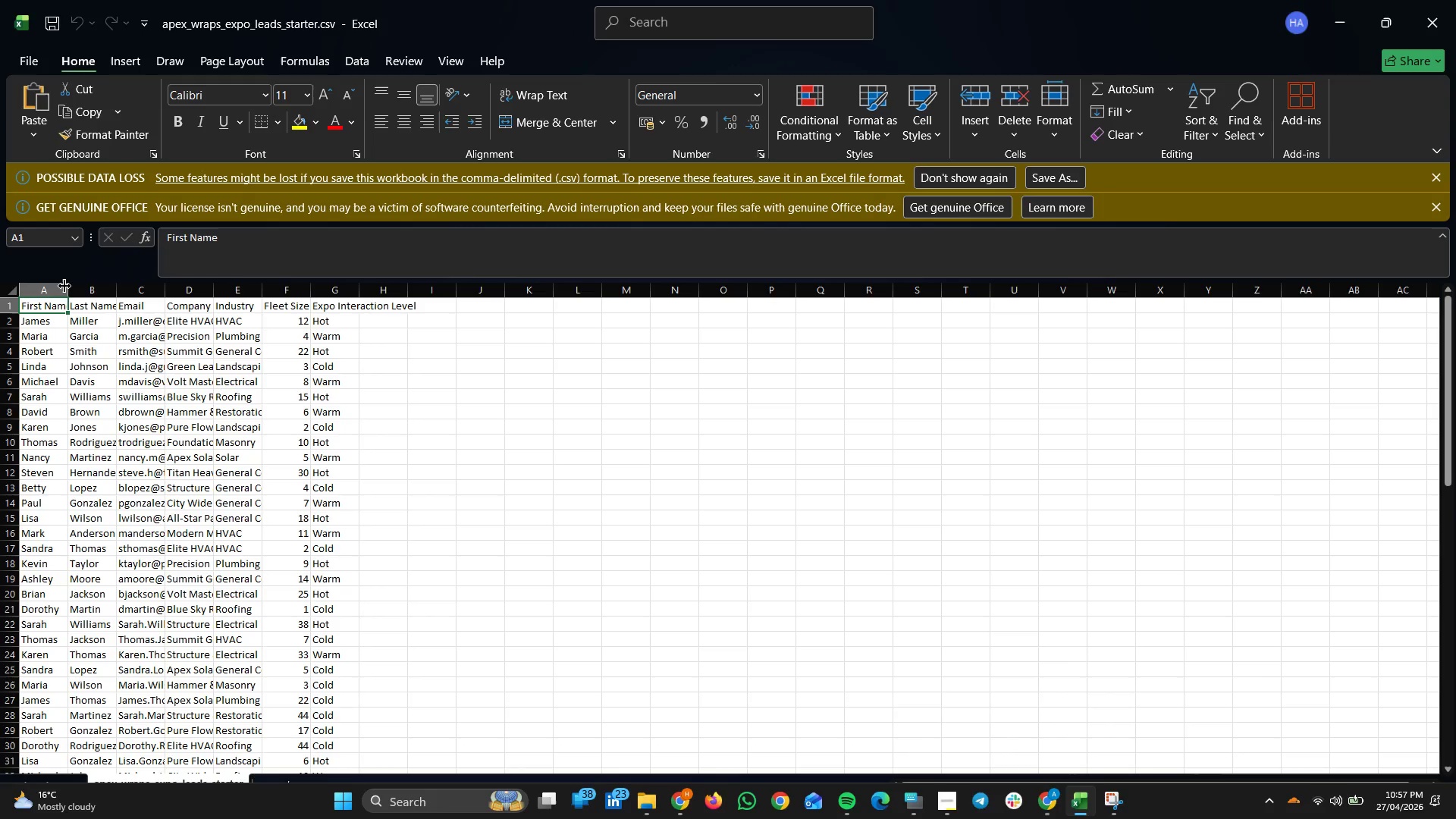 
left_click_drag(start_coordinate=[64, 289], to_coordinate=[143, 306])
 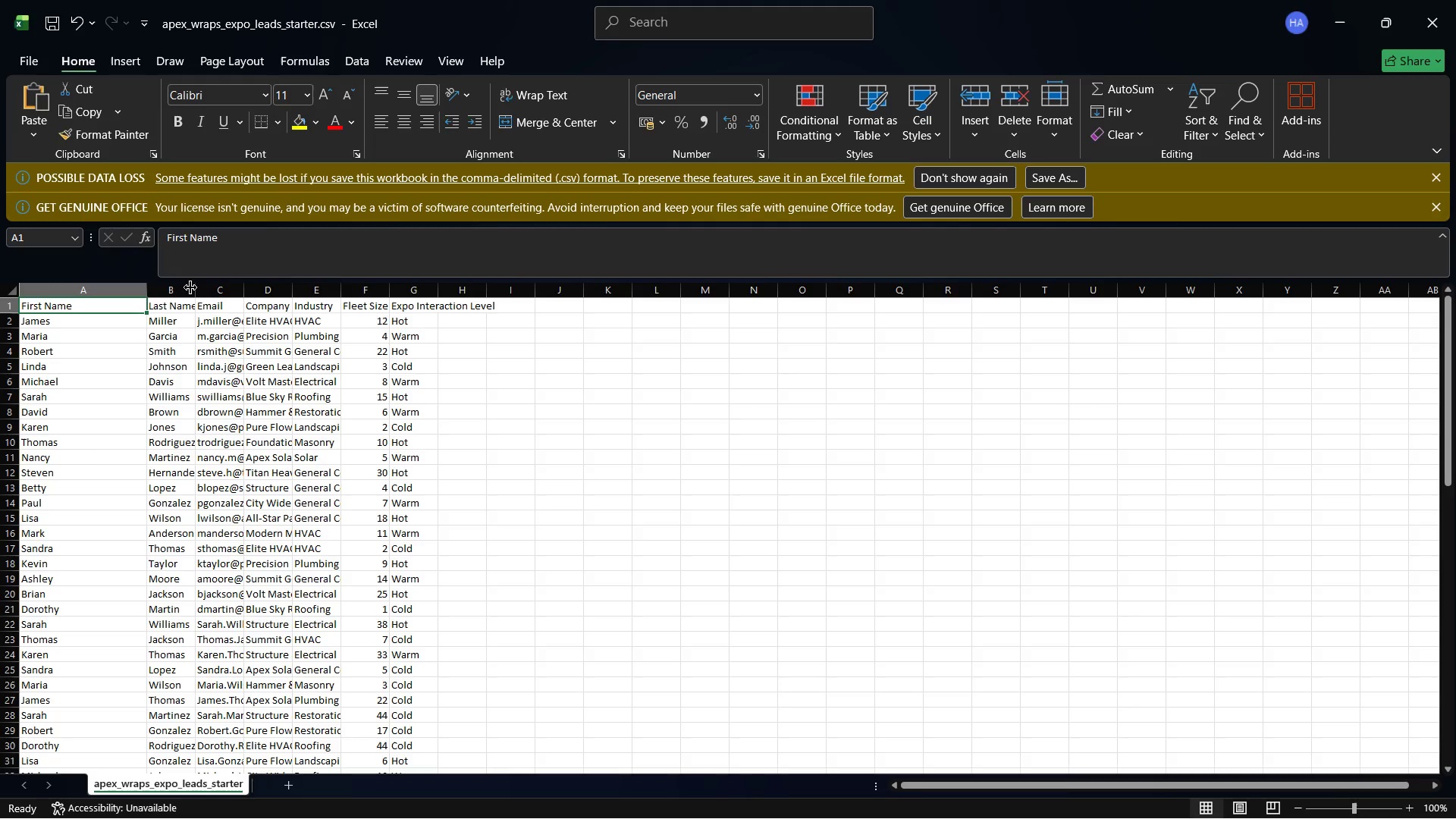 
left_click_drag(start_coordinate=[190, 287], to_coordinate=[302, 303])
 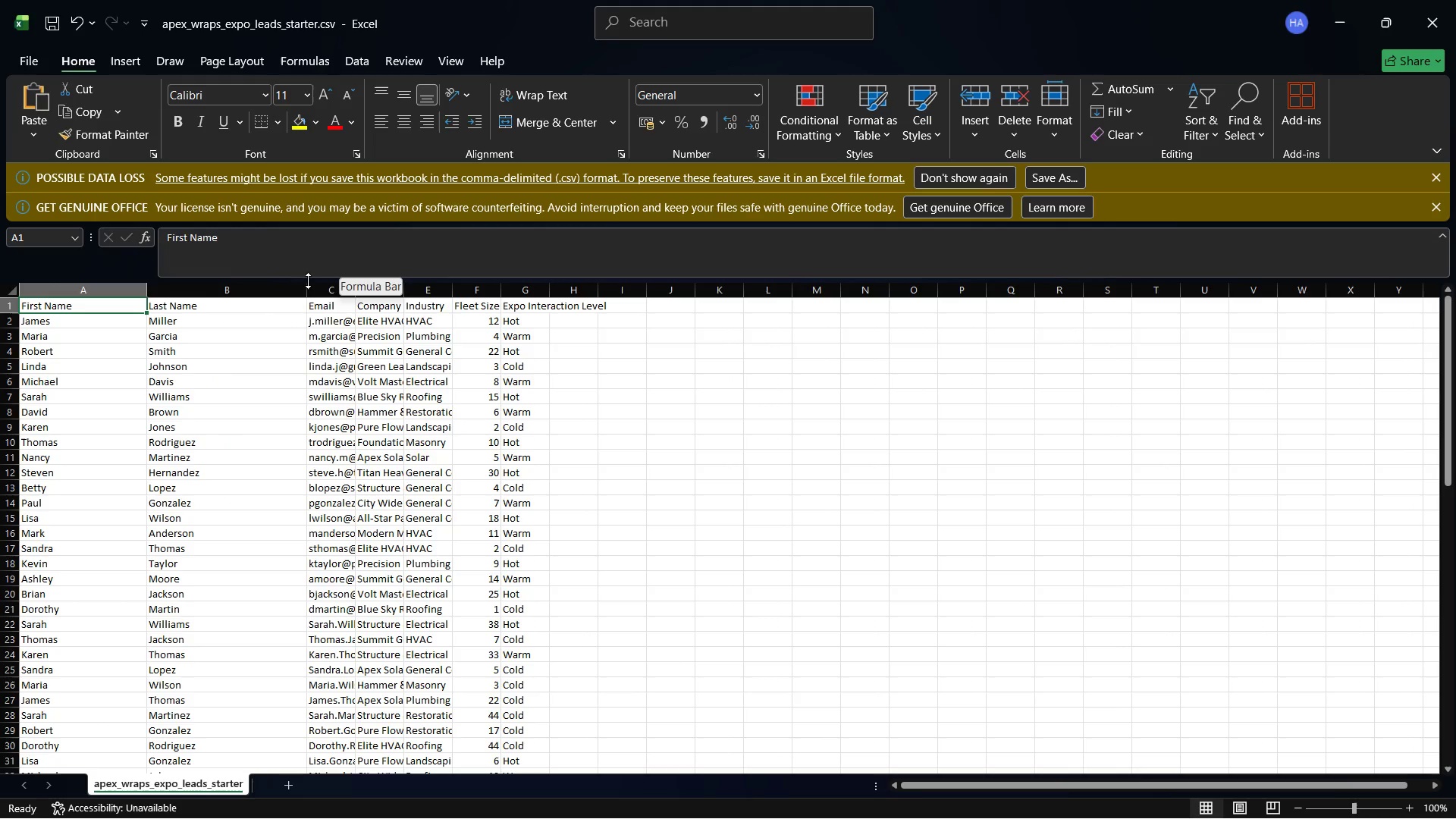 
left_click_drag(start_coordinate=[306, 287], to_coordinate=[249, 289])
 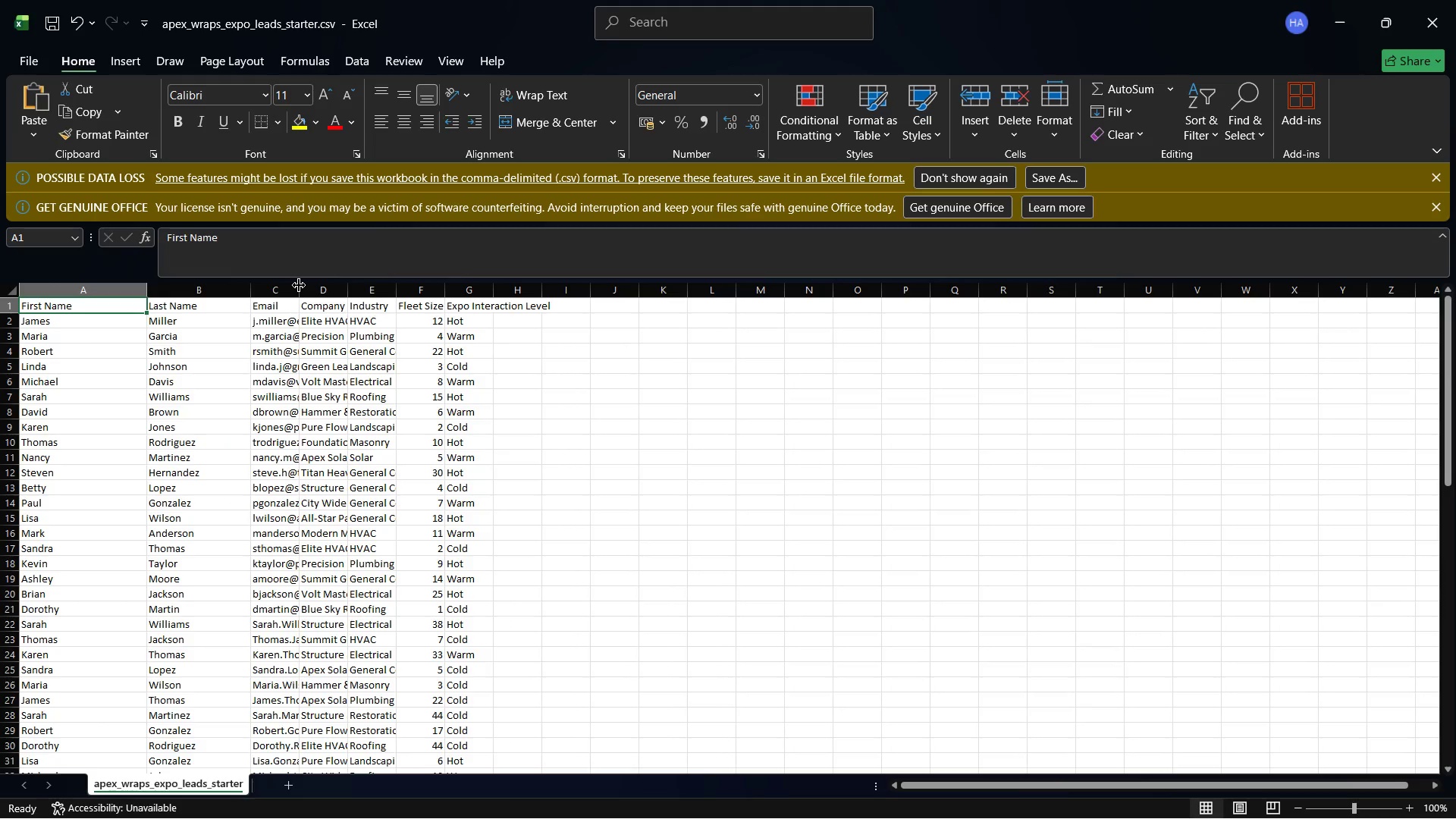 
left_click_drag(start_coordinate=[299, 285], to_coordinate=[364, 295])
 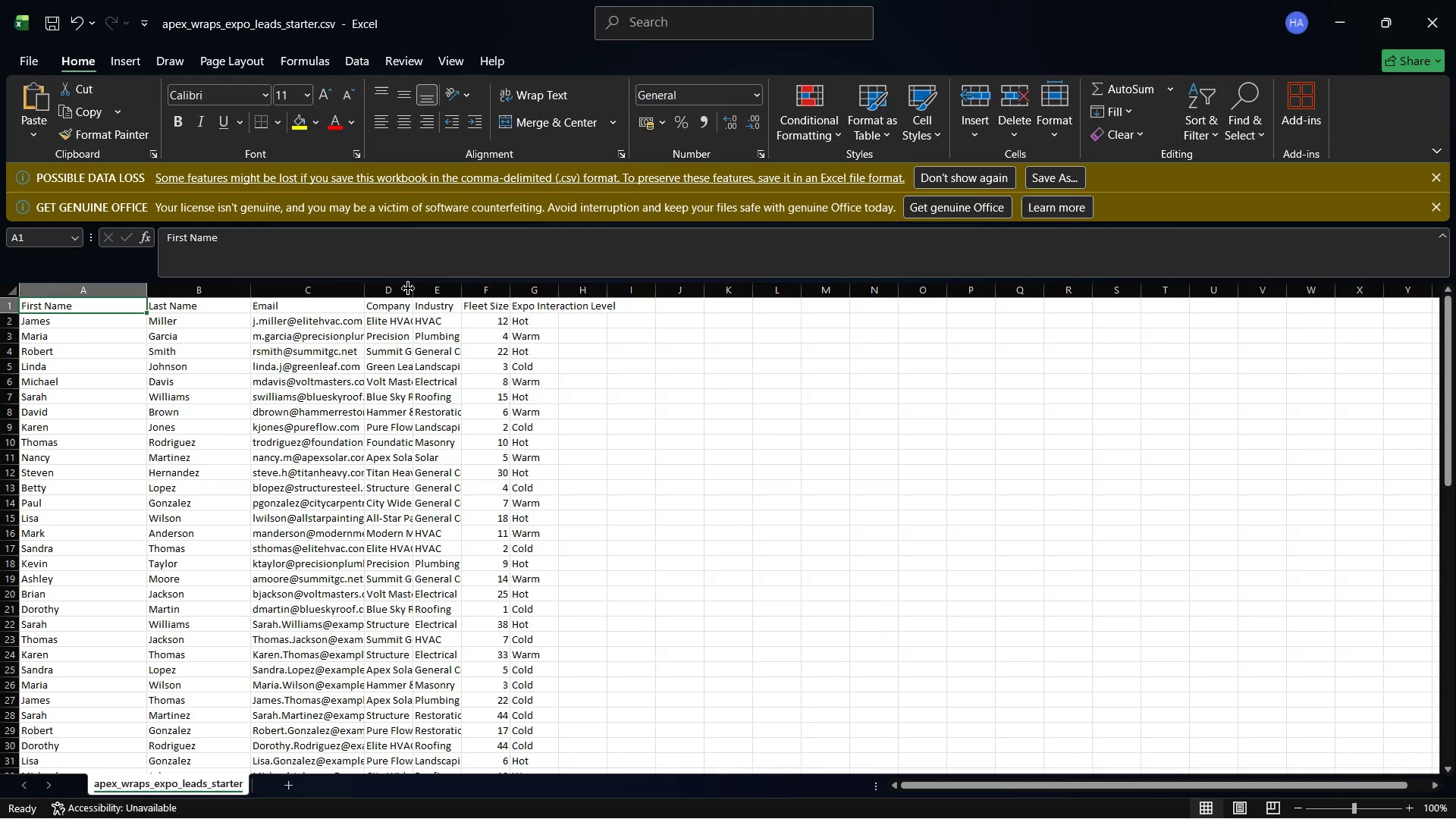 
left_click_drag(start_coordinate=[412, 288], to_coordinate=[461, 299])
 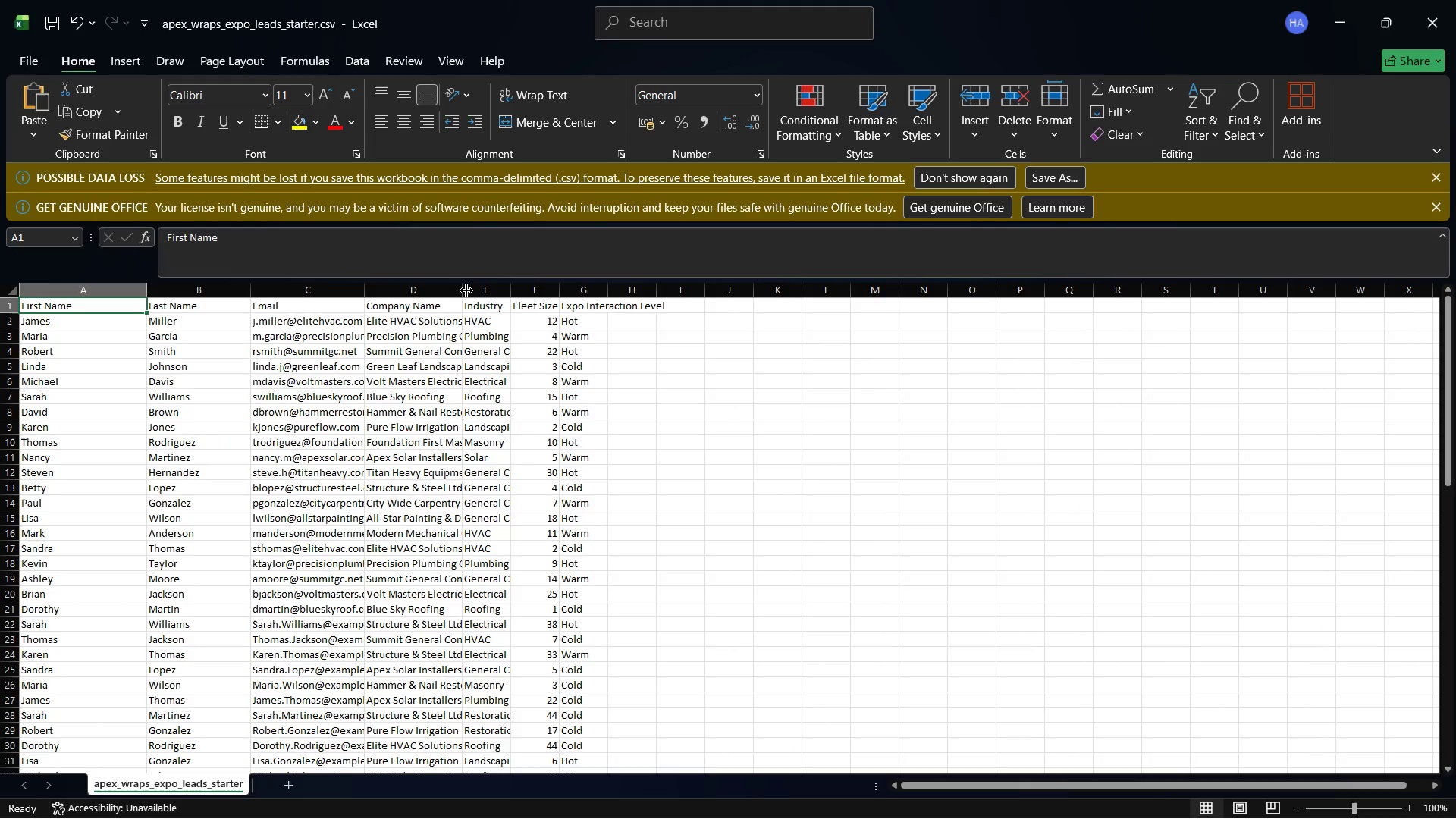 
left_click_drag(start_coordinate=[467, 290], to_coordinate=[510, 303])
 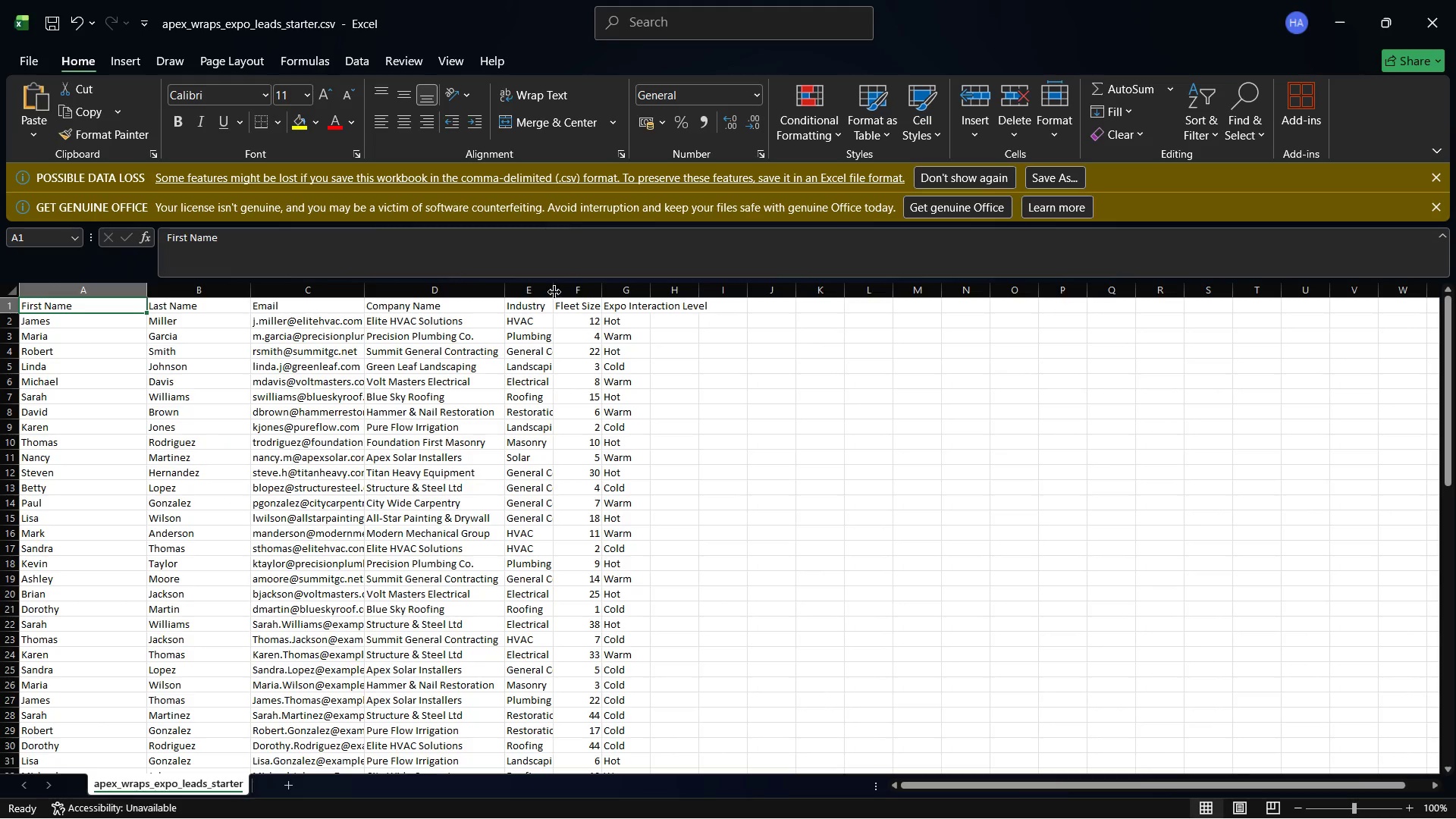 
left_click_drag(start_coordinate=[557, 292], to_coordinate=[619, 300])
 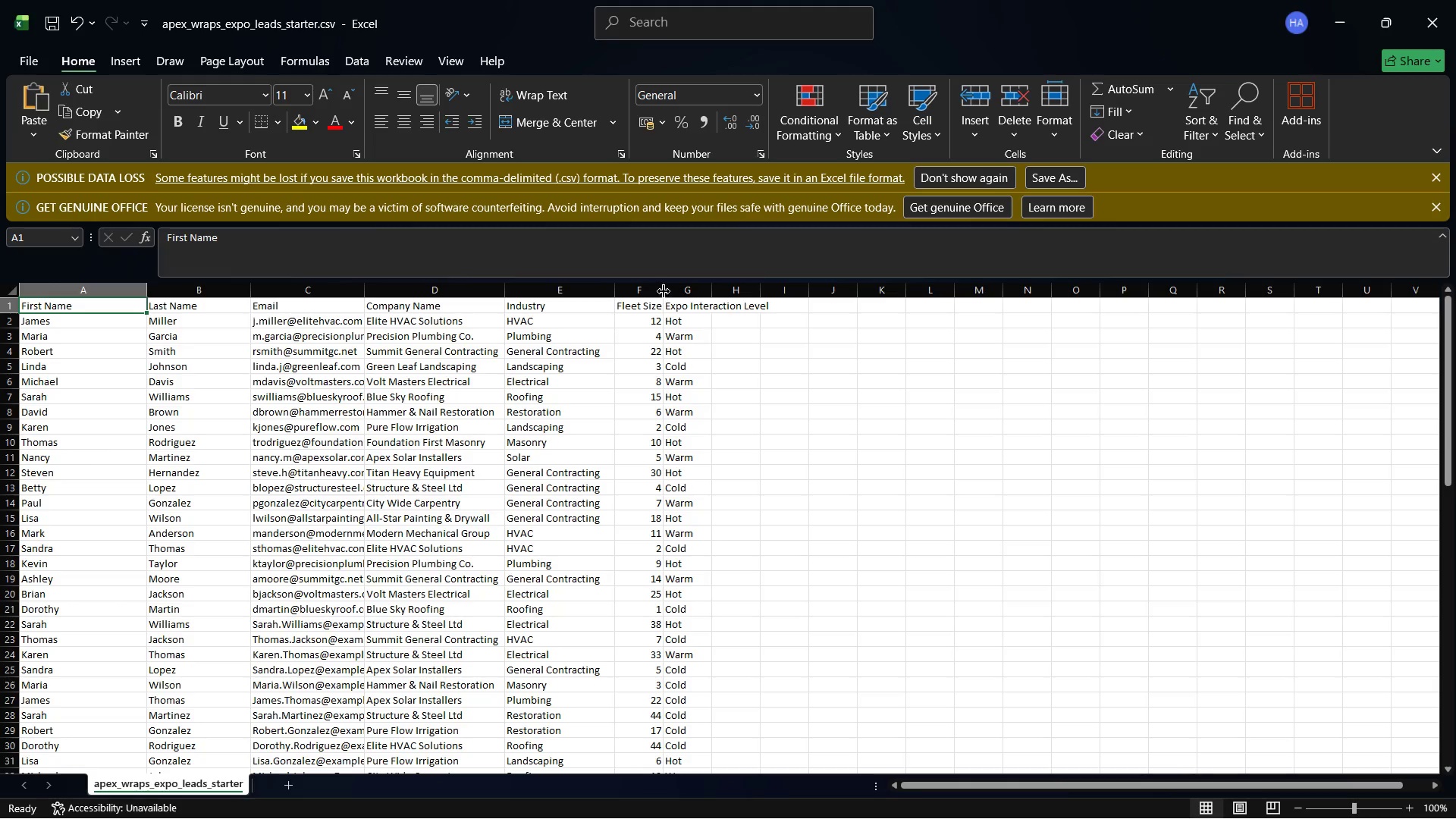 
left_click_drag(start_coordinate=[693, 293], to_coordinate=[754, 298])
 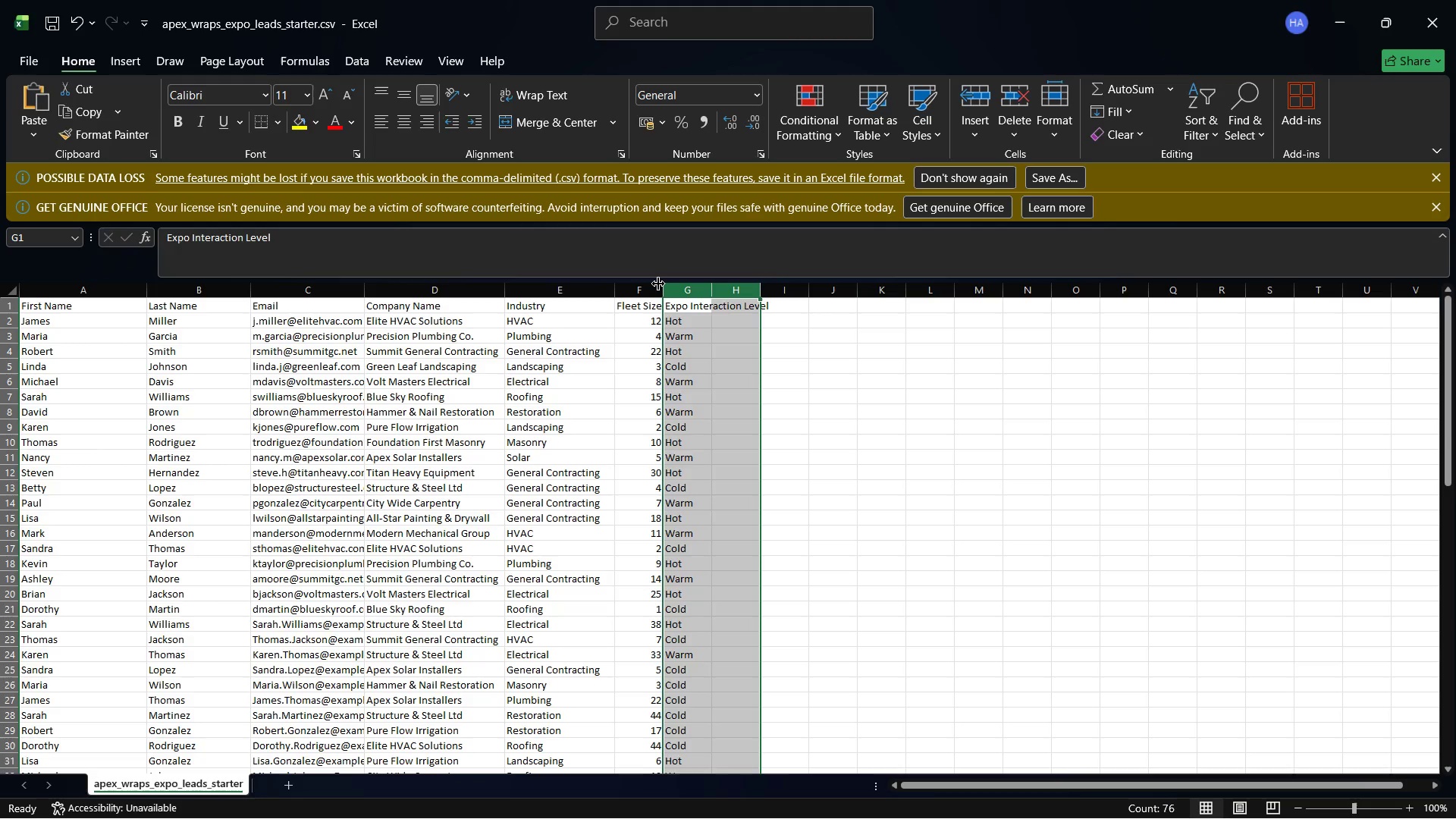 
left_click([658, 284])
 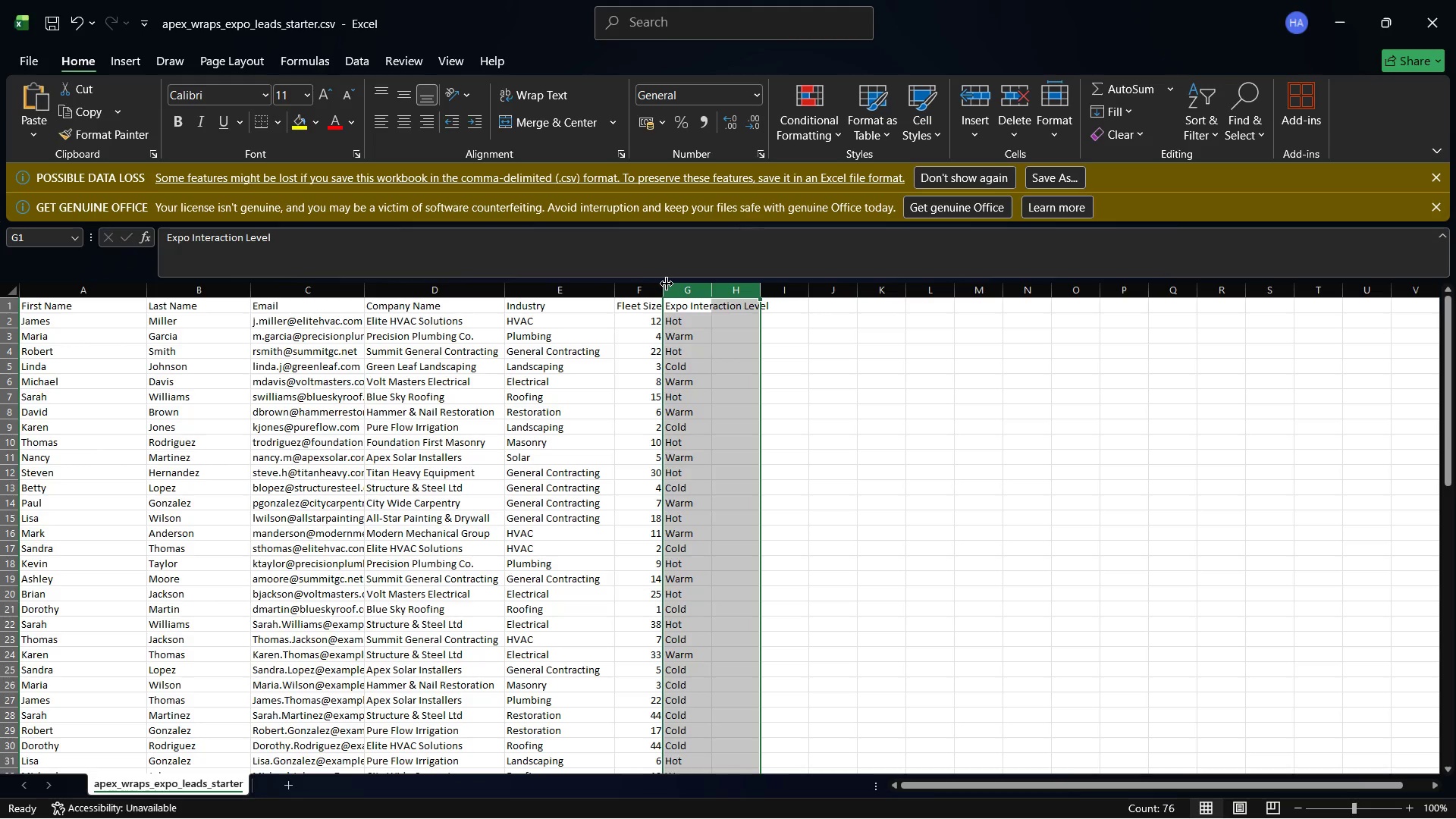 
left_click_drag(start_coordinate=[667, 284], to_coordinate=[732, 293])
 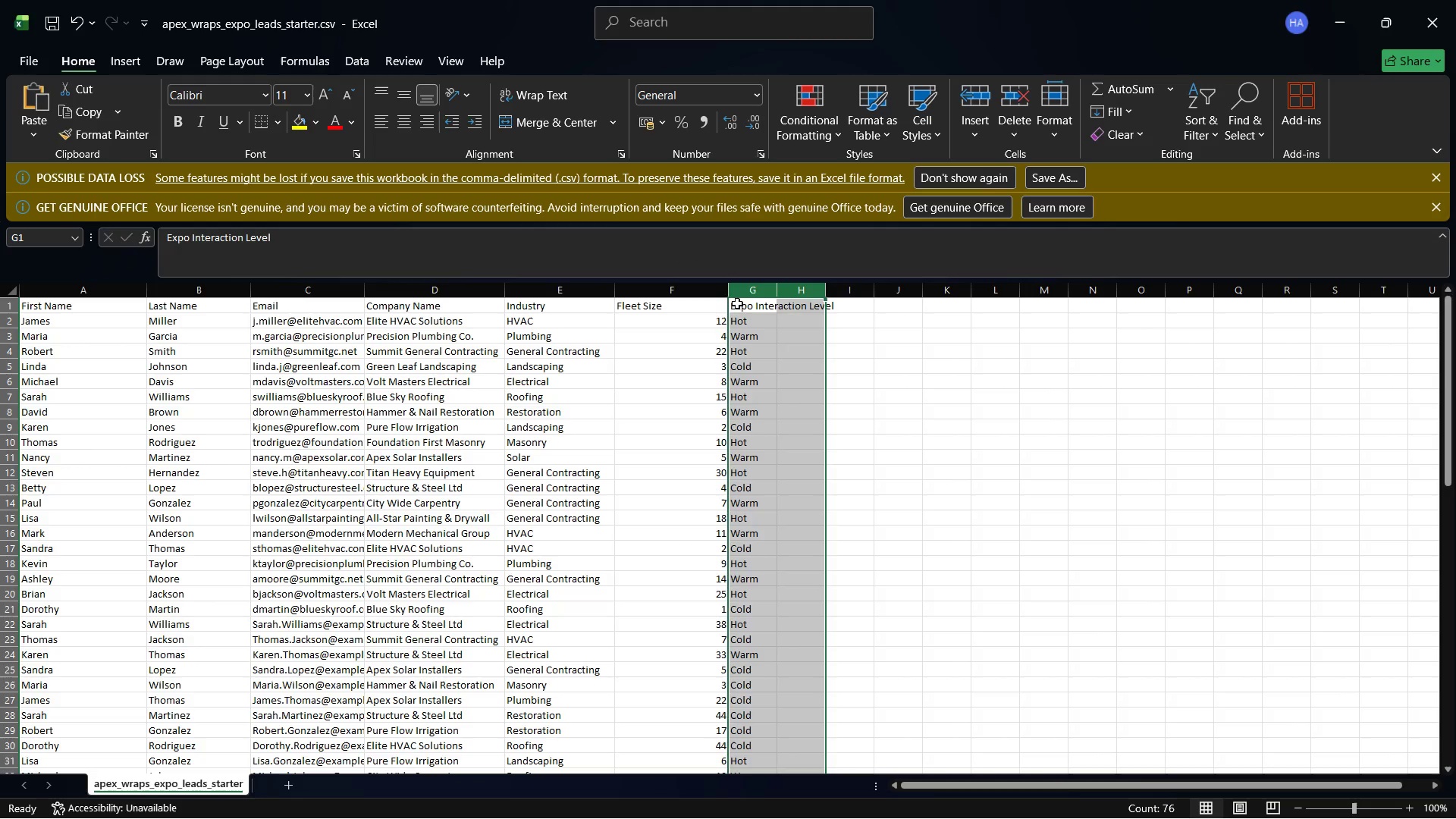 
left_click([795, 287])
 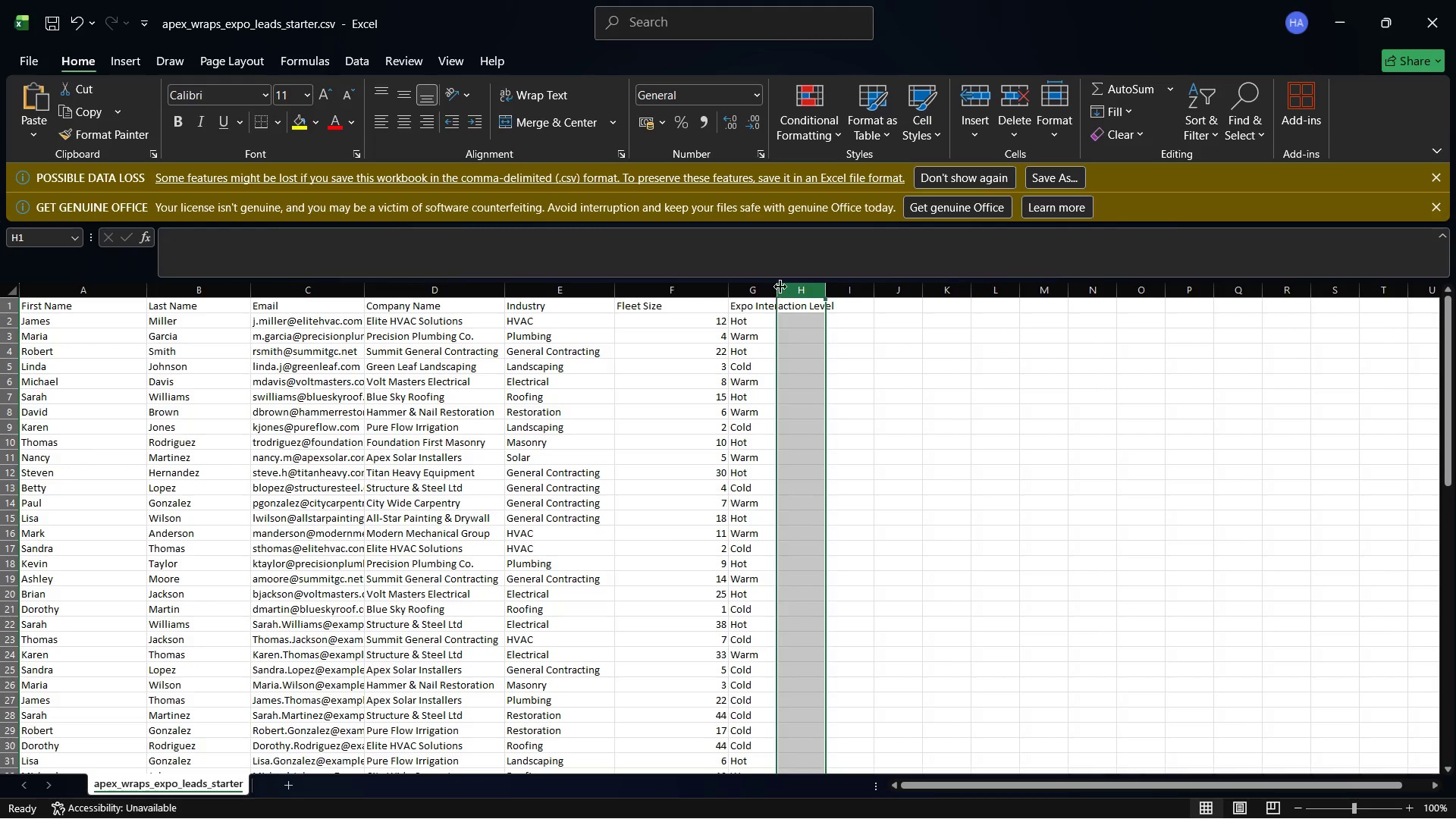 
left_click_drag(start_coordinate=[780, 283], to_coordinate=[880, 290])
 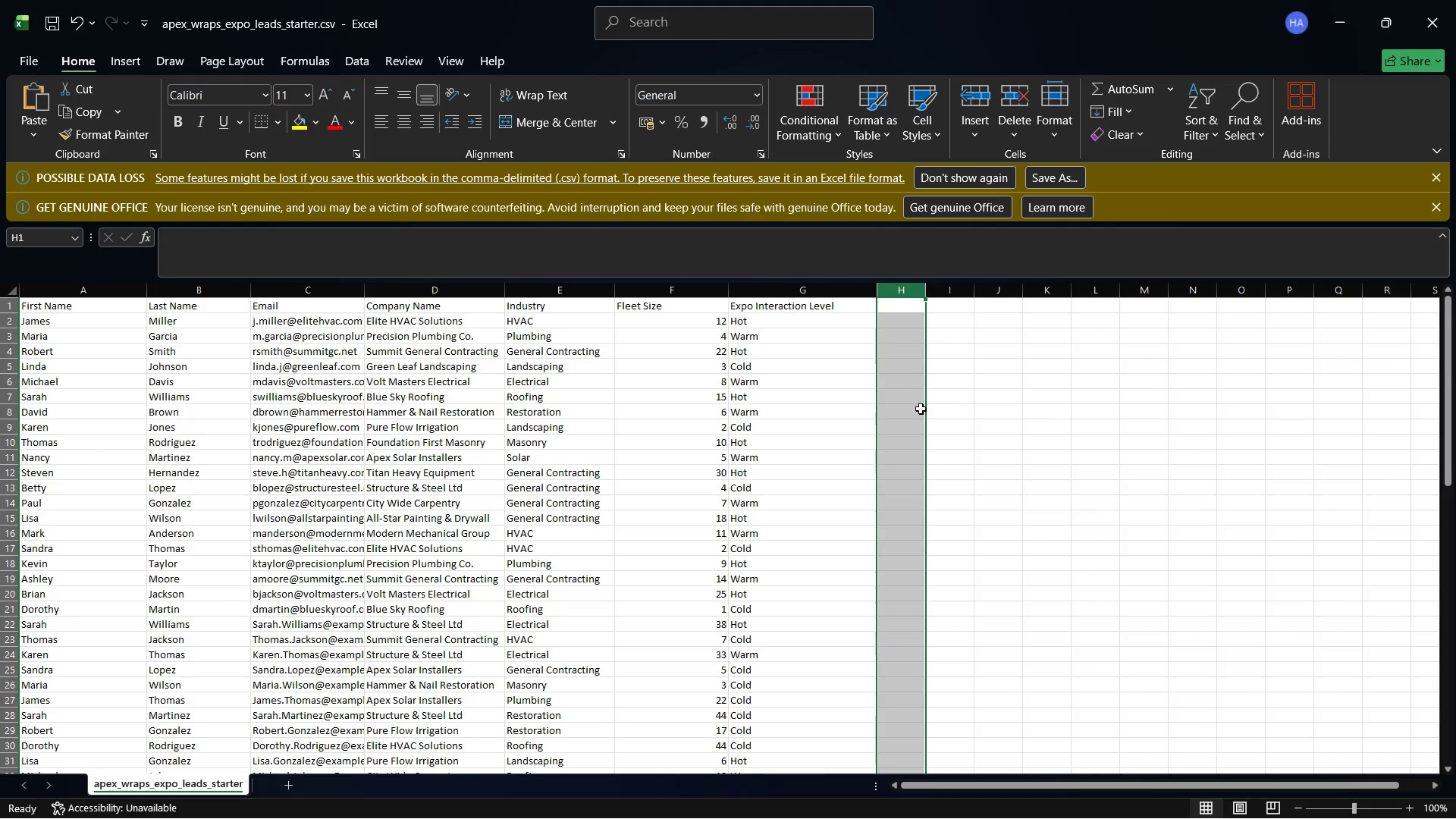 
left_click([962, 369])
 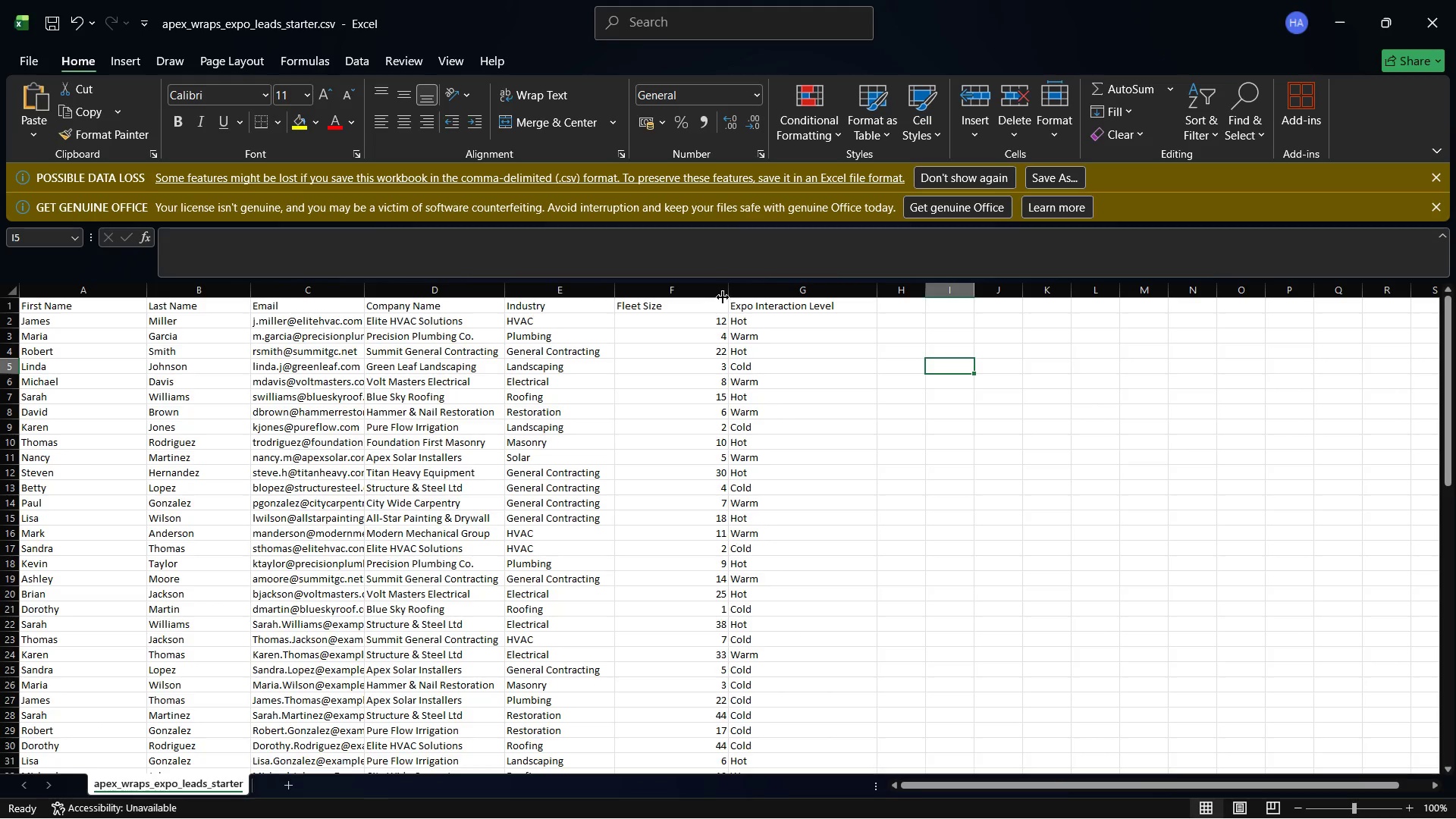 
left_click_drag(start_coordinate=[723, 287], to_coordinate=[694, 290])
 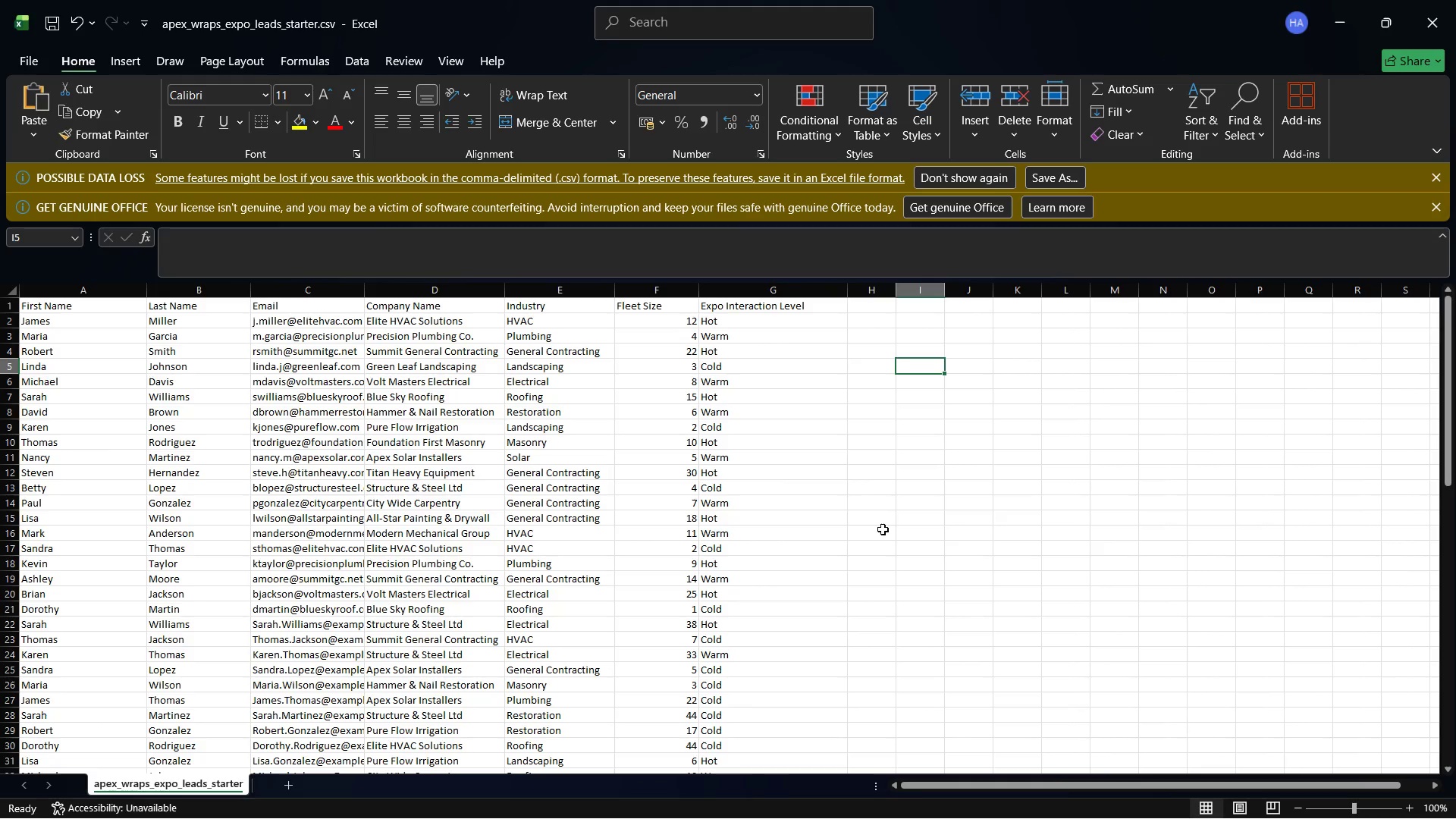 
scroll: coordinate [591, 511], scroll_direction: down, amount: 6.0
 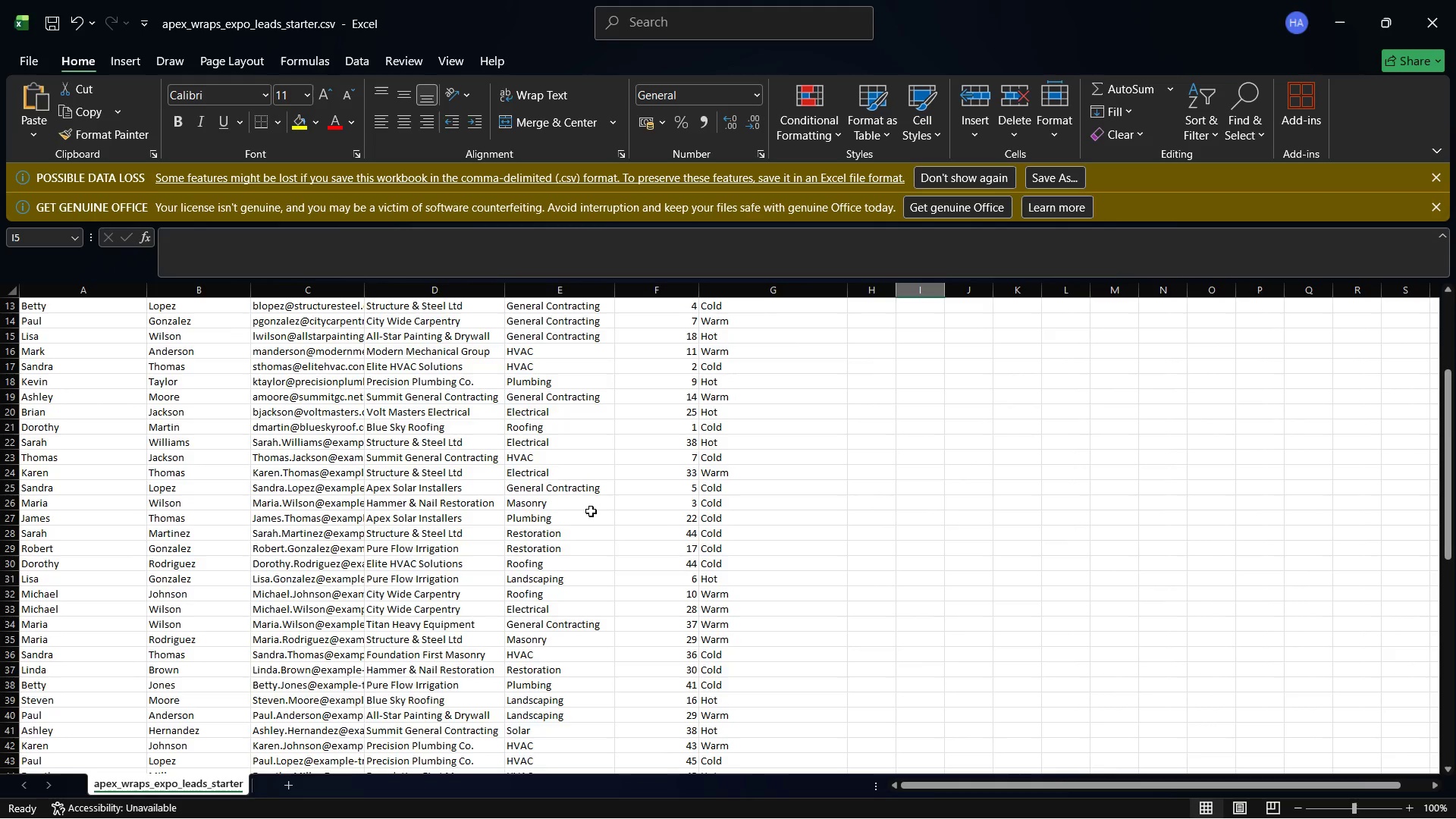 
scroll: coordinate [588, 511], scroll_direction: up, amount: 11.0
 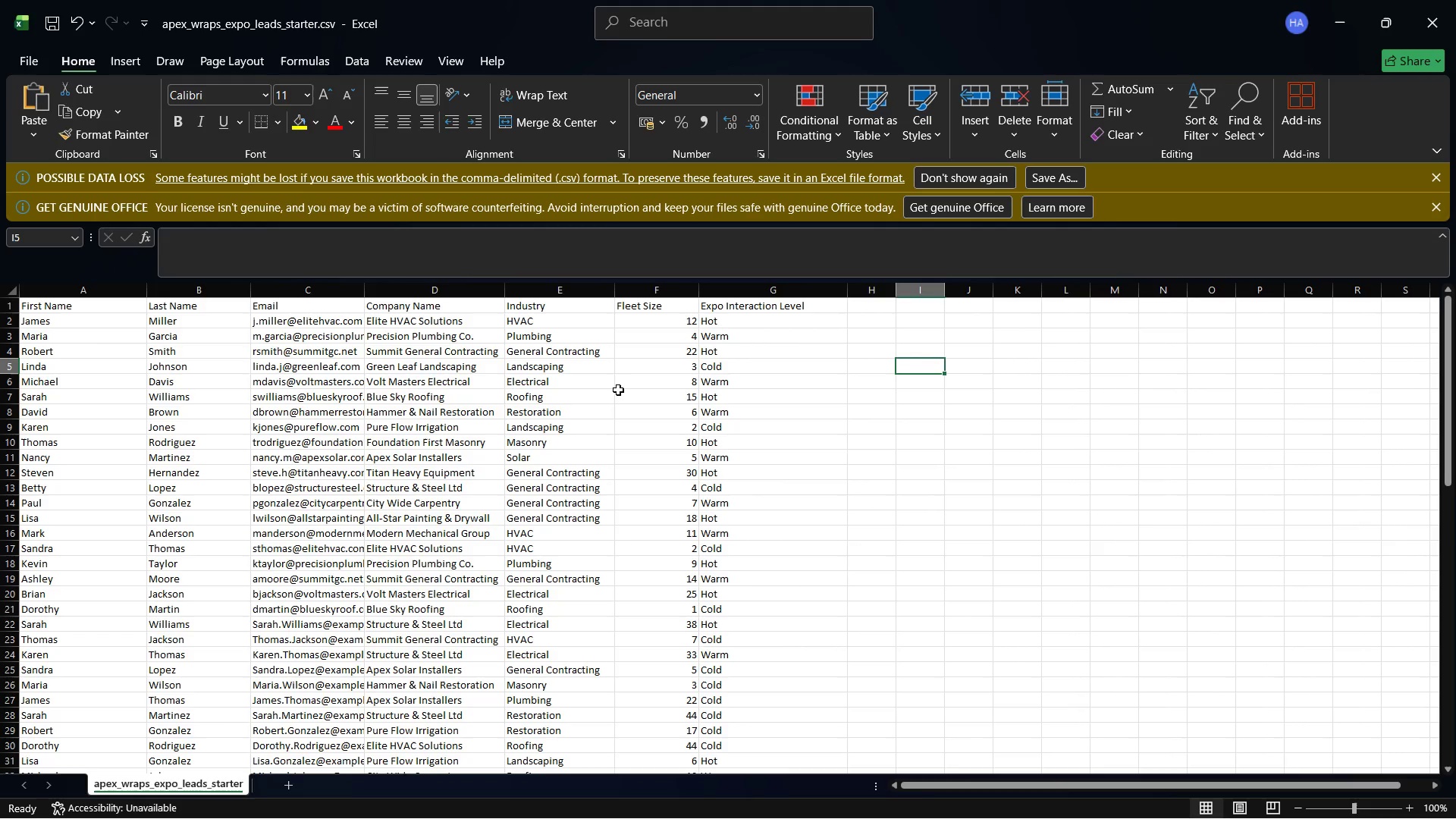 
wait(8.41)
 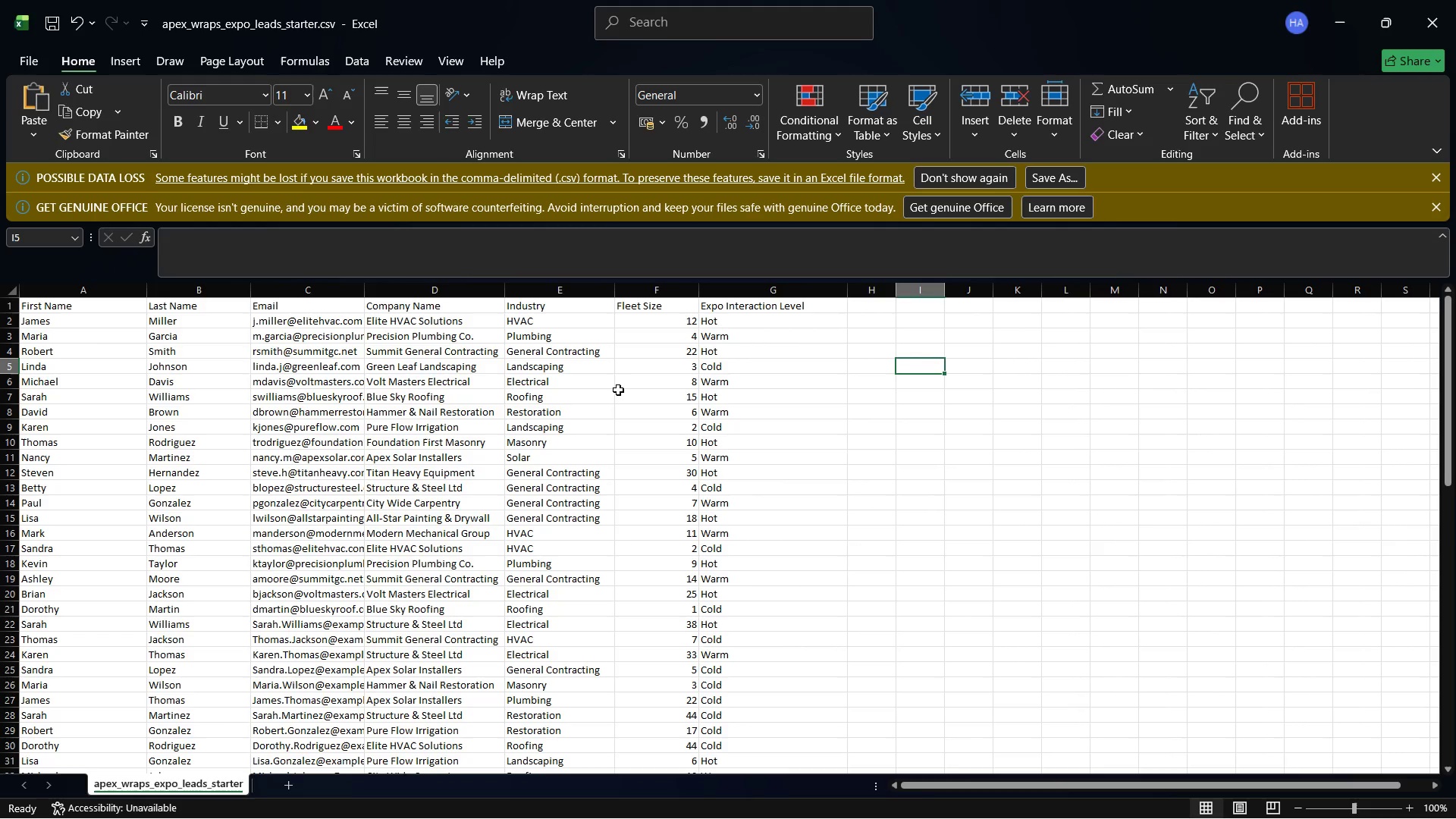 
left_click_drag(start_coordinate=[661, 423], to_coordinate=[843, 597])
 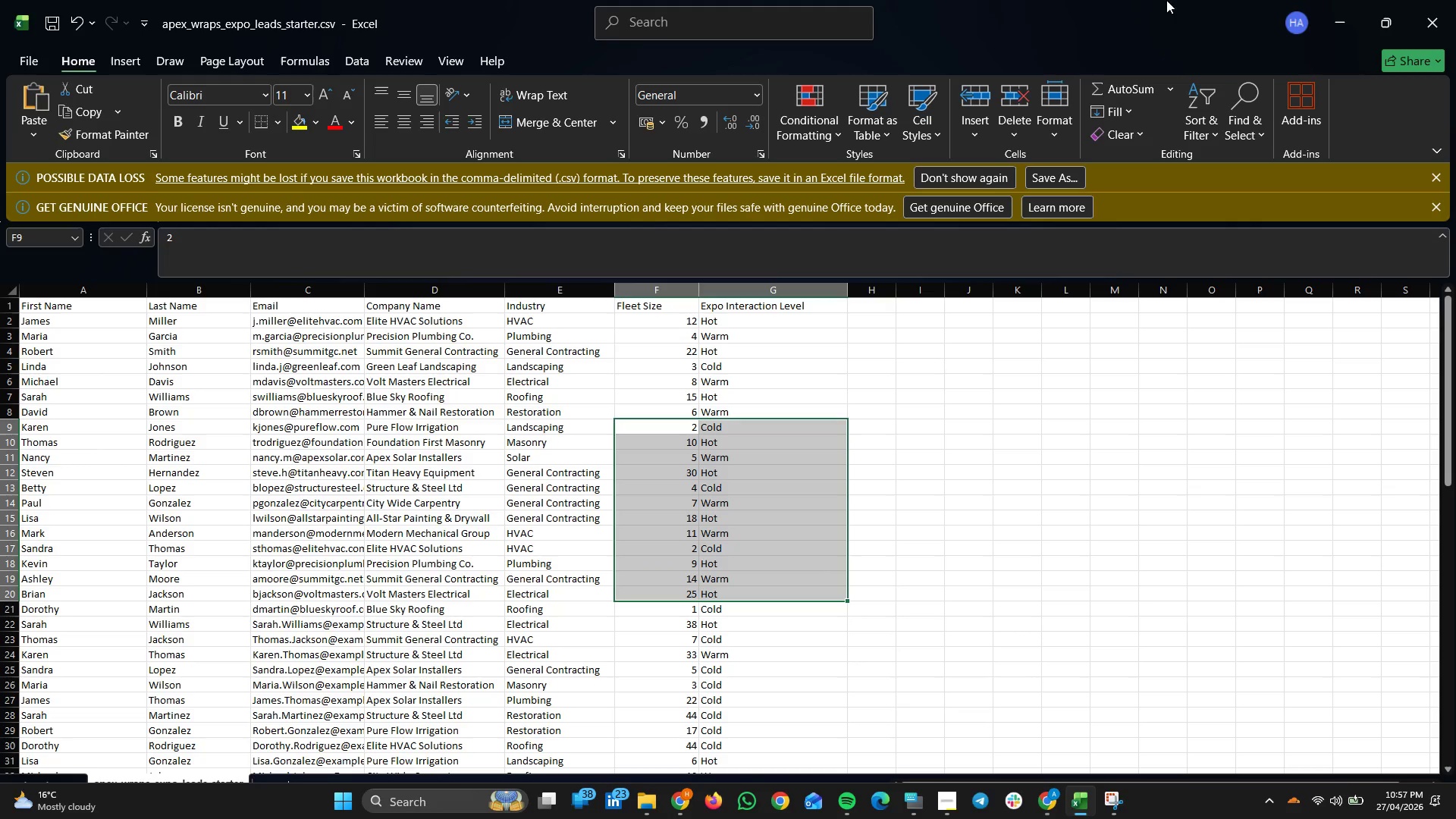 
left_click([945, 490])
 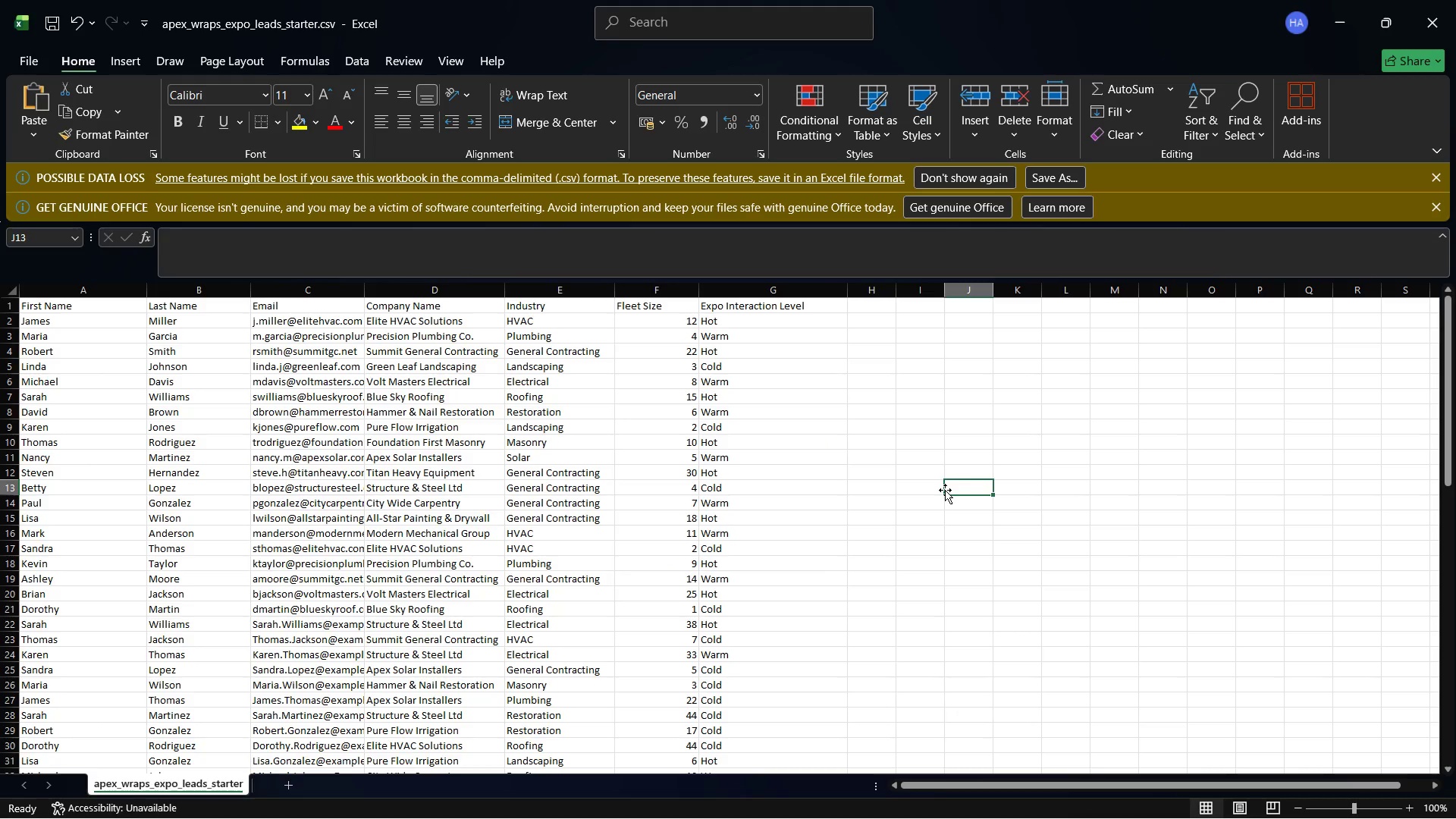 
key(Control+Z)
 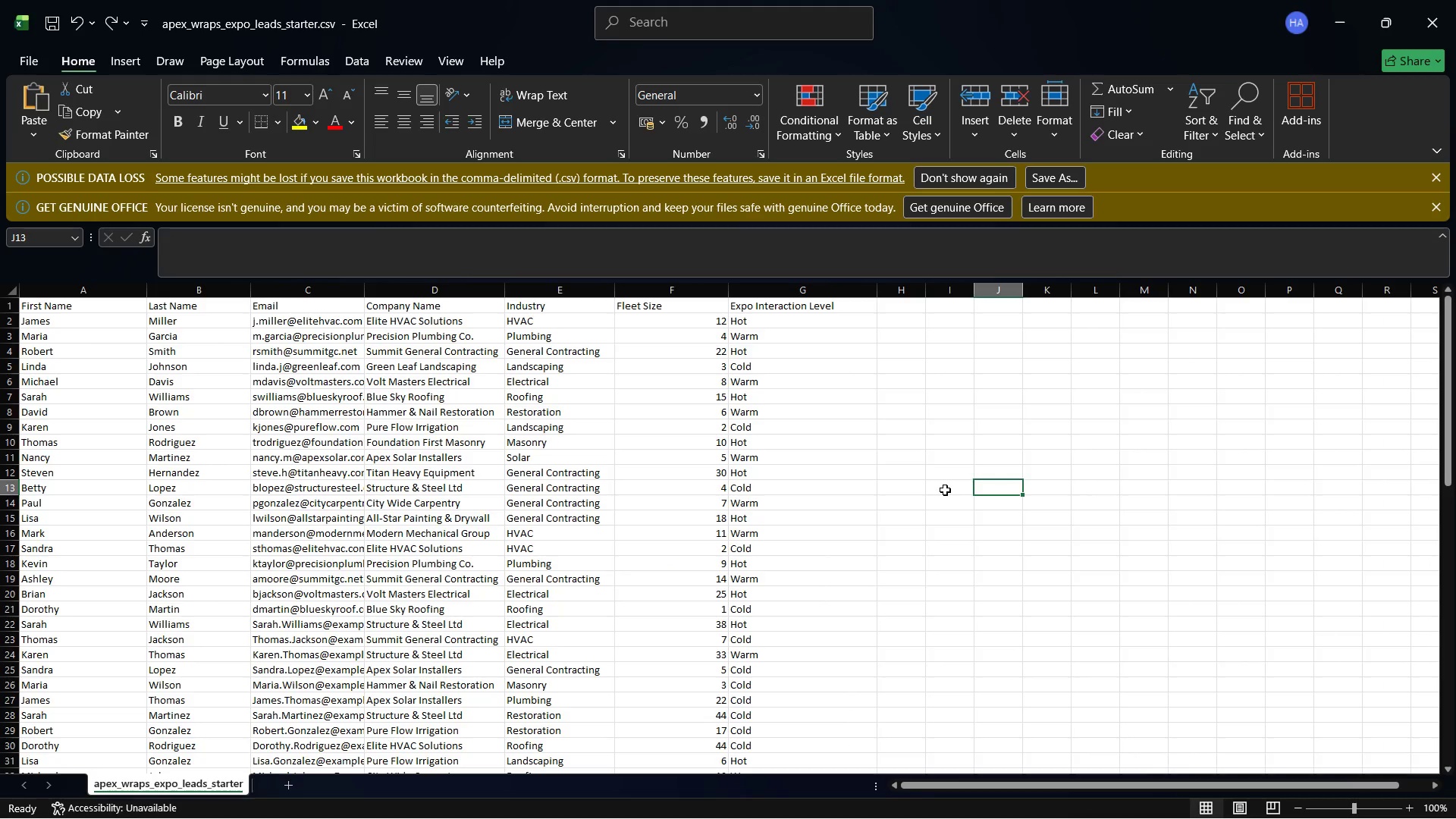 
key(Control+Z)
 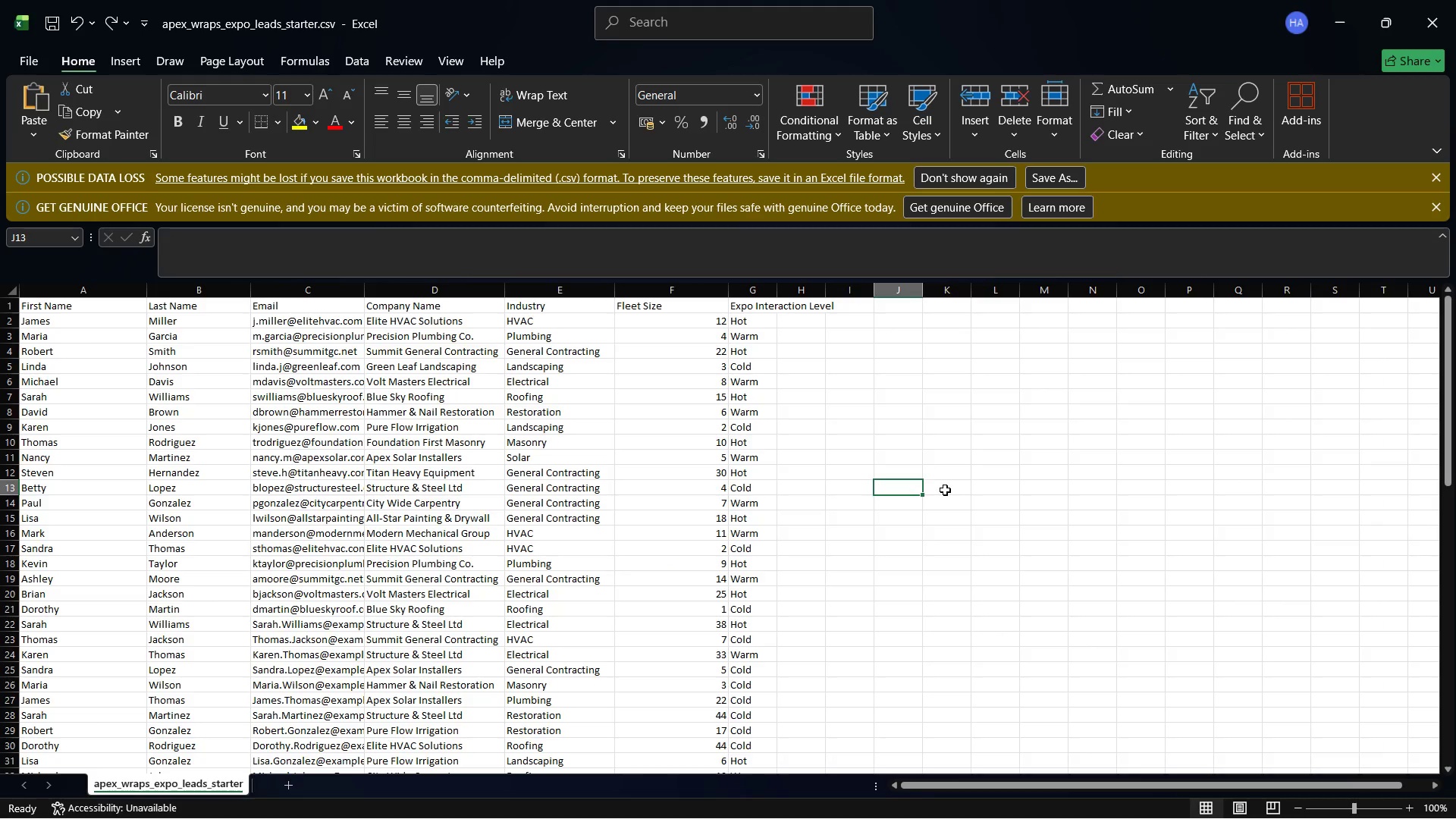 
wait(9.1)
 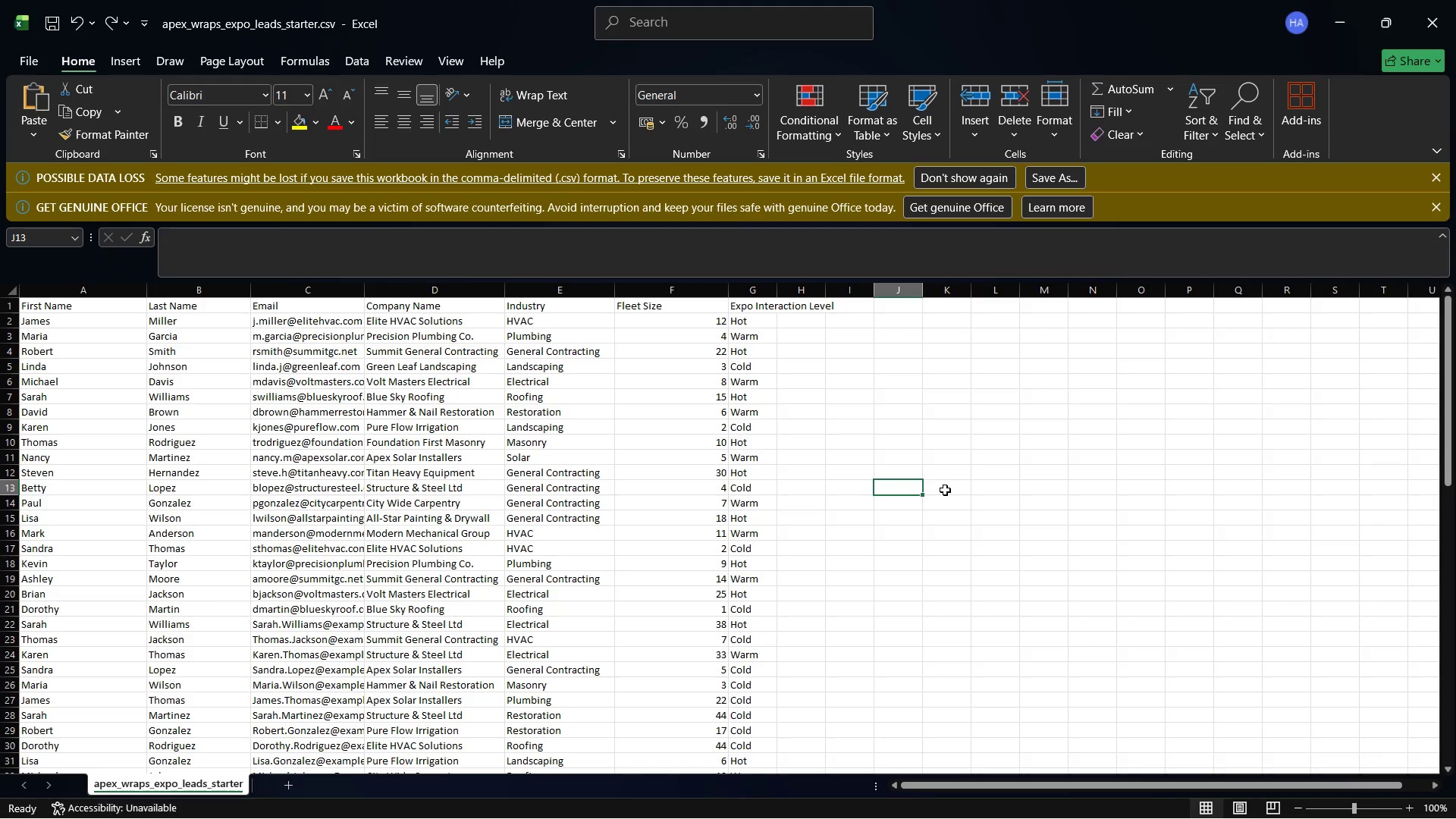 
mouse_move([1452, 5])
 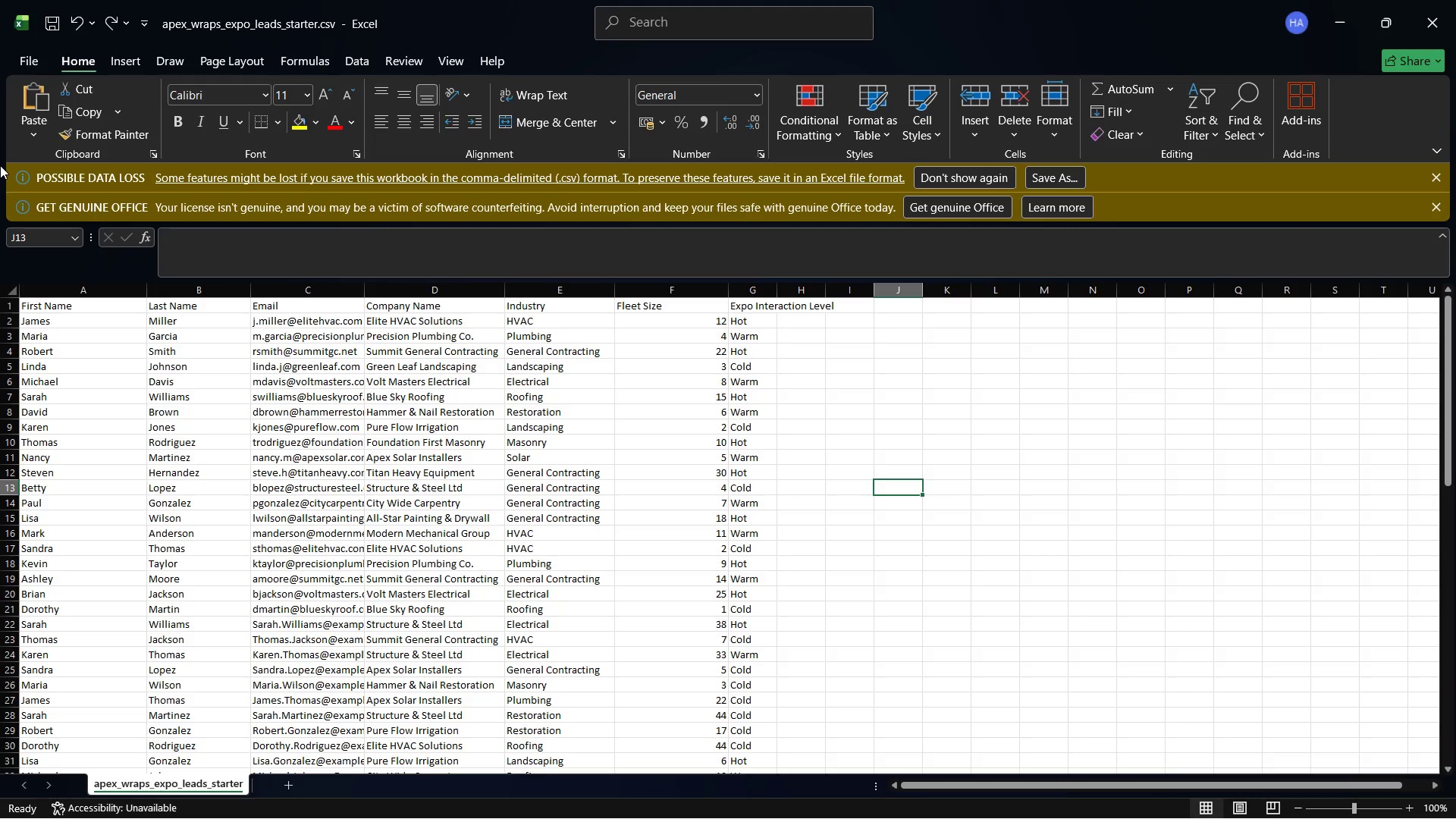 
wait(40.43)
 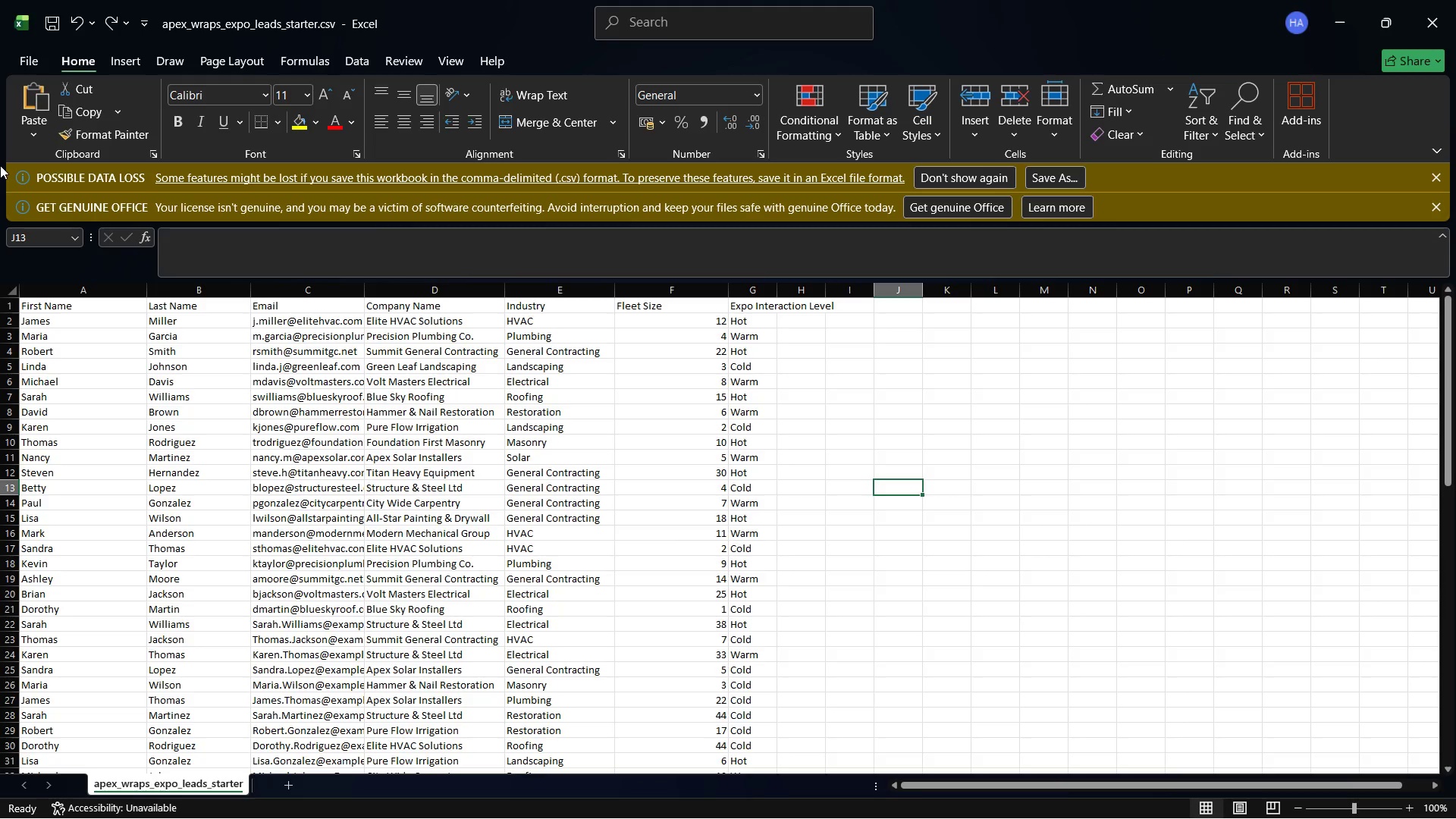 
left_click([550, 304])
 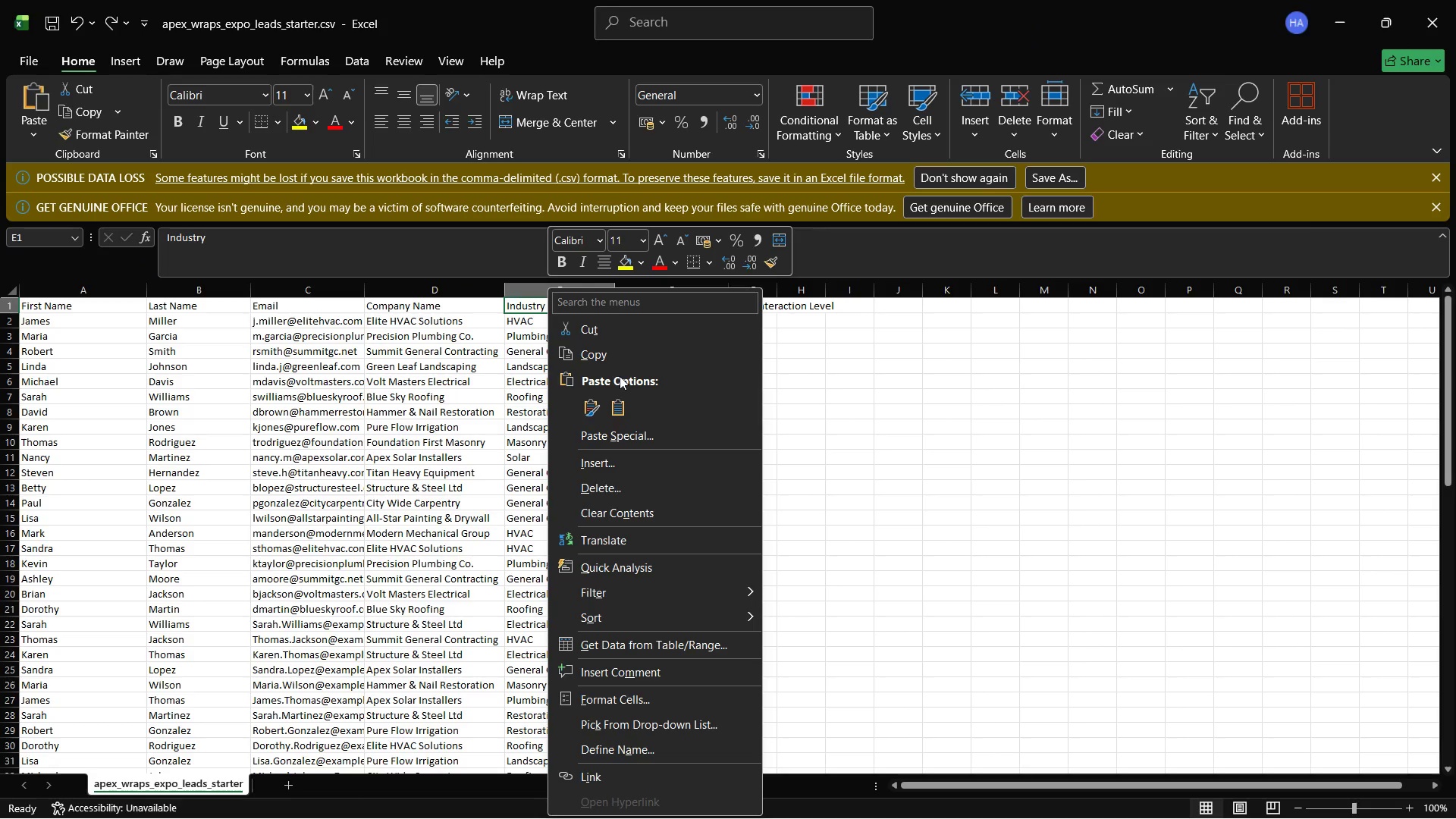 
left_click([613, 362])
 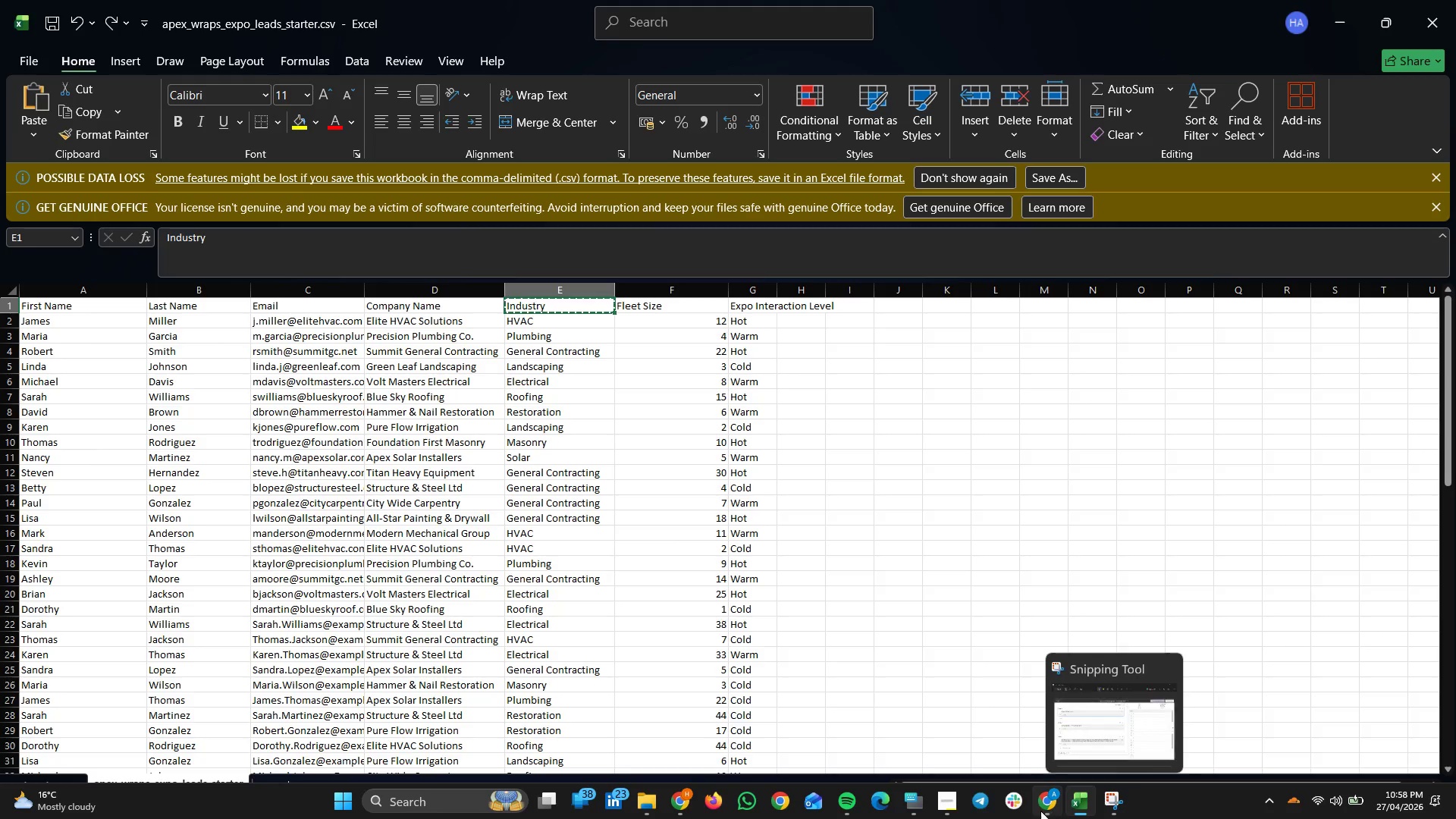 
left_click([1040, 811])
 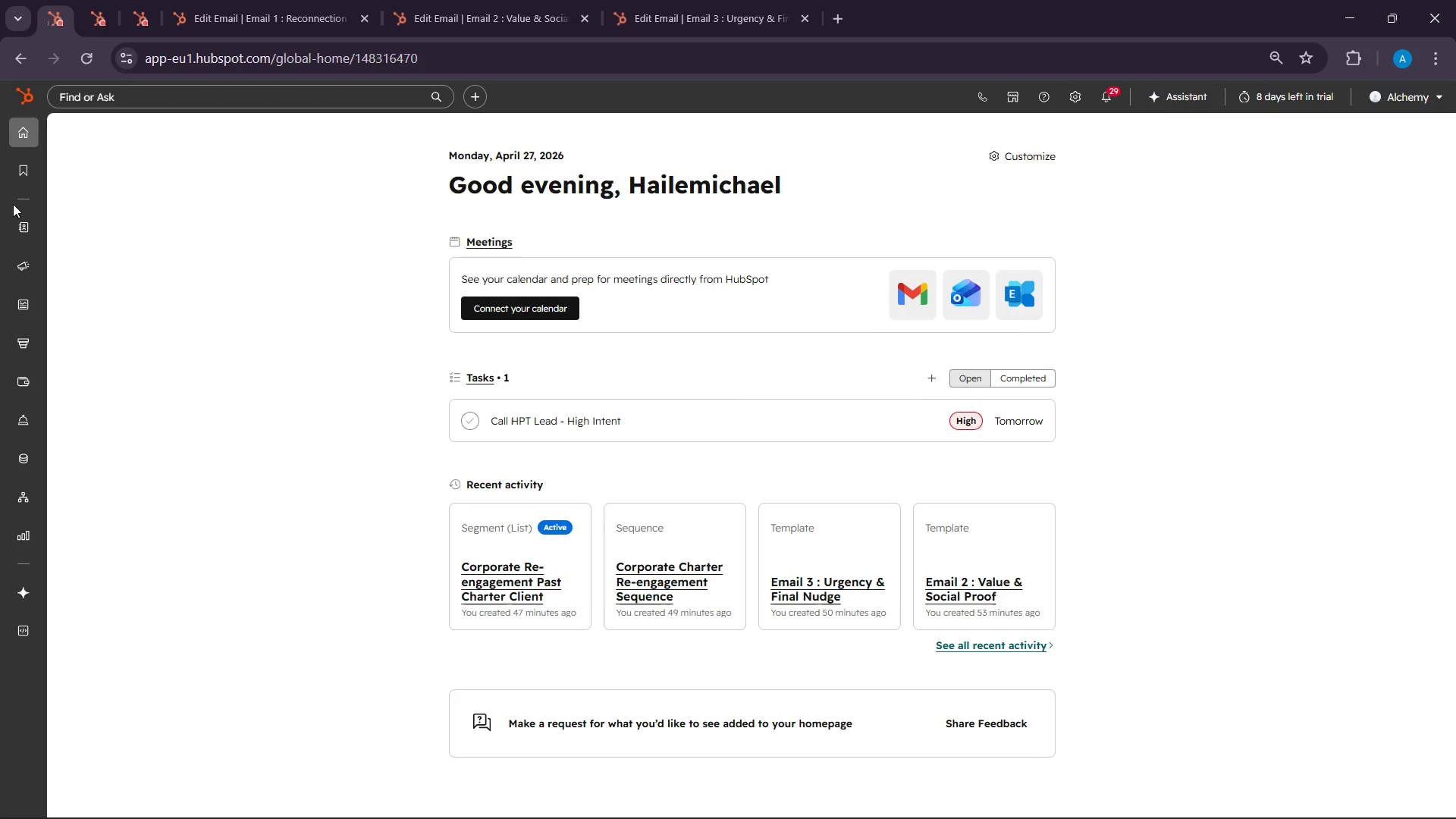 
mouse_move([27, 227])
 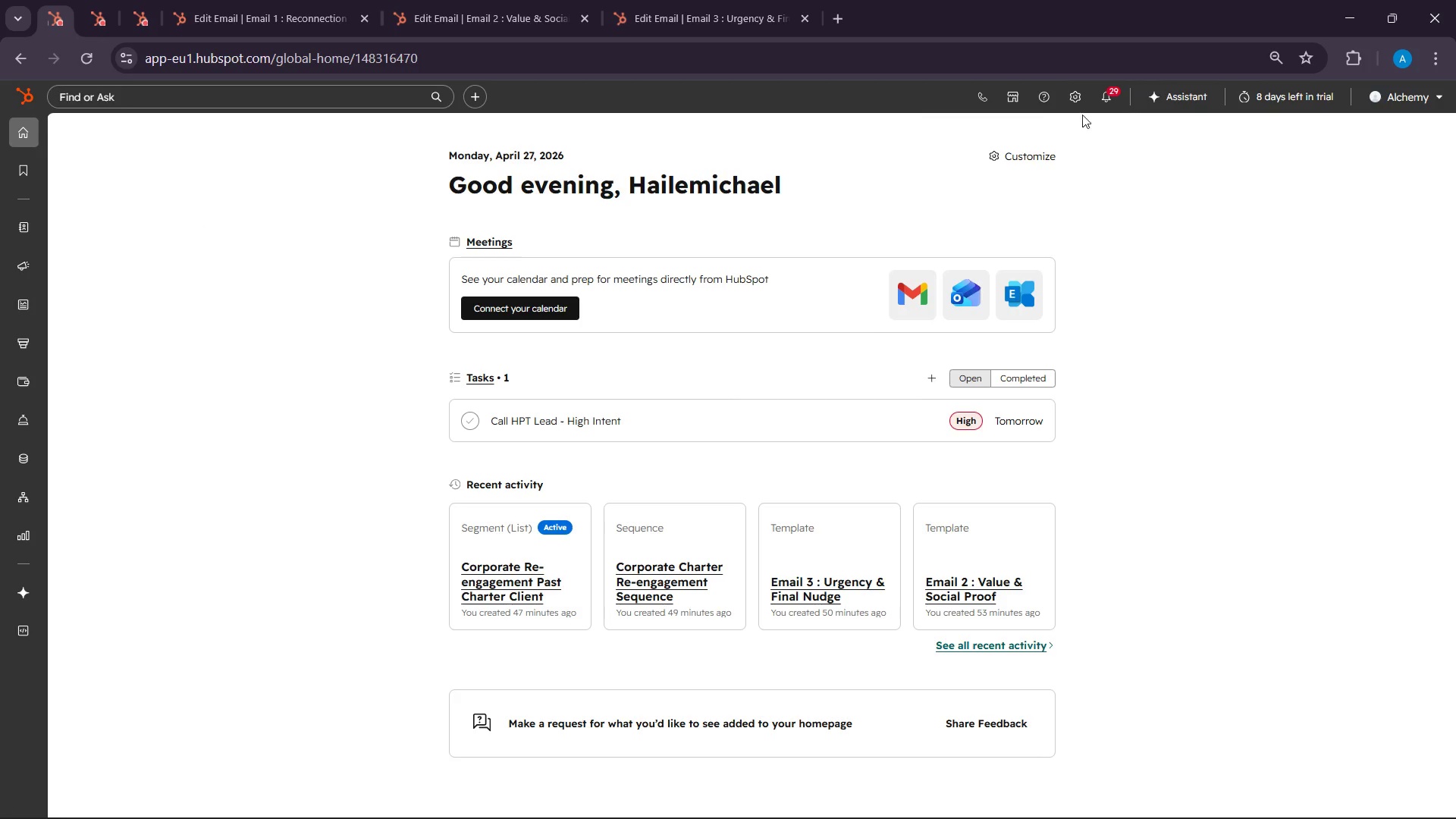 
left_click([1081, 95])